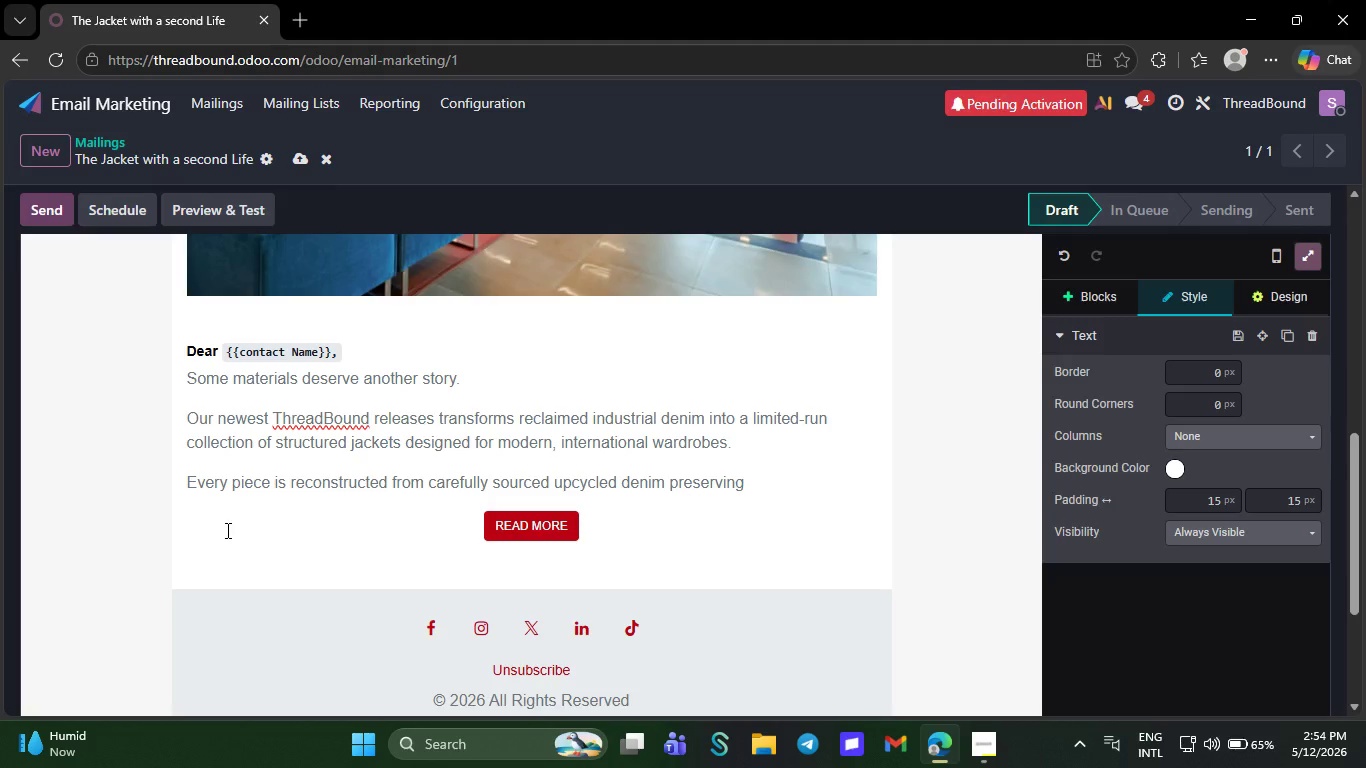 
wait(10.09)
 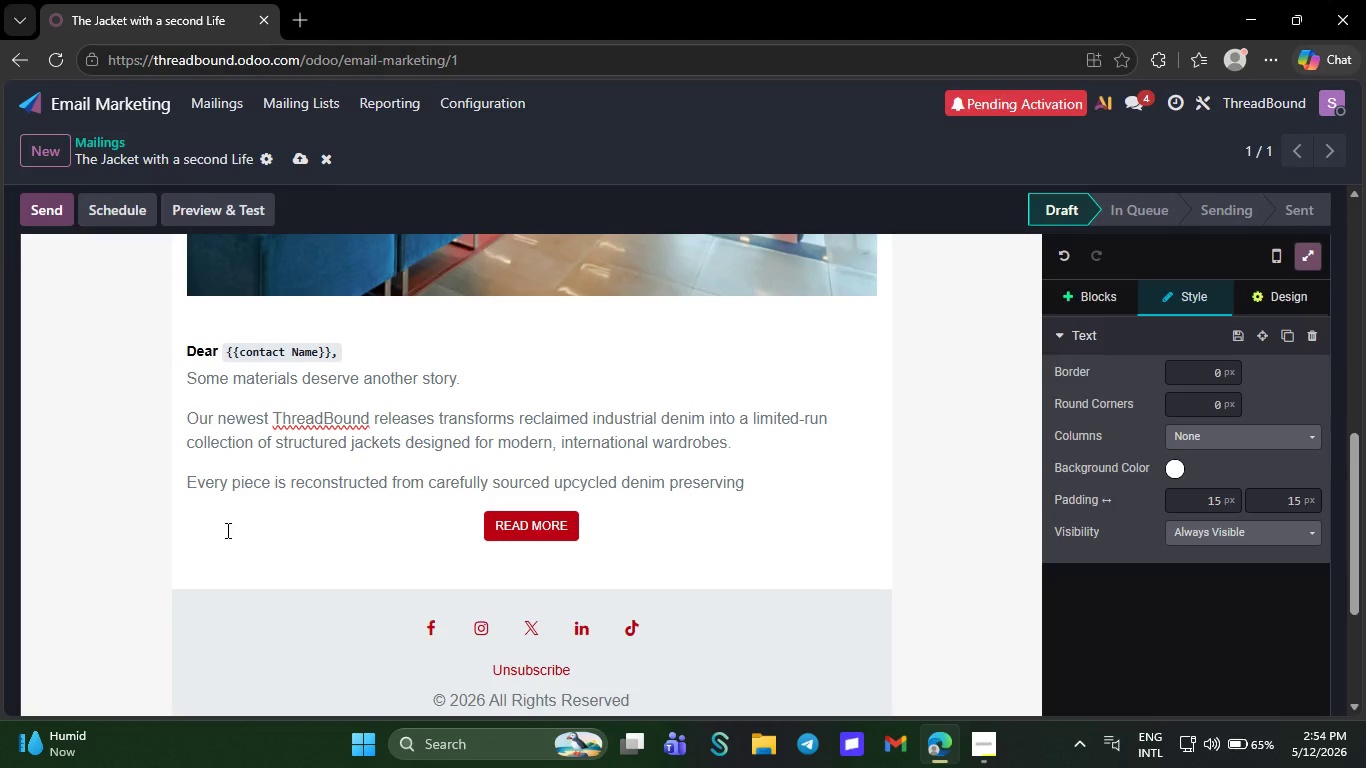 
type( the chara)
 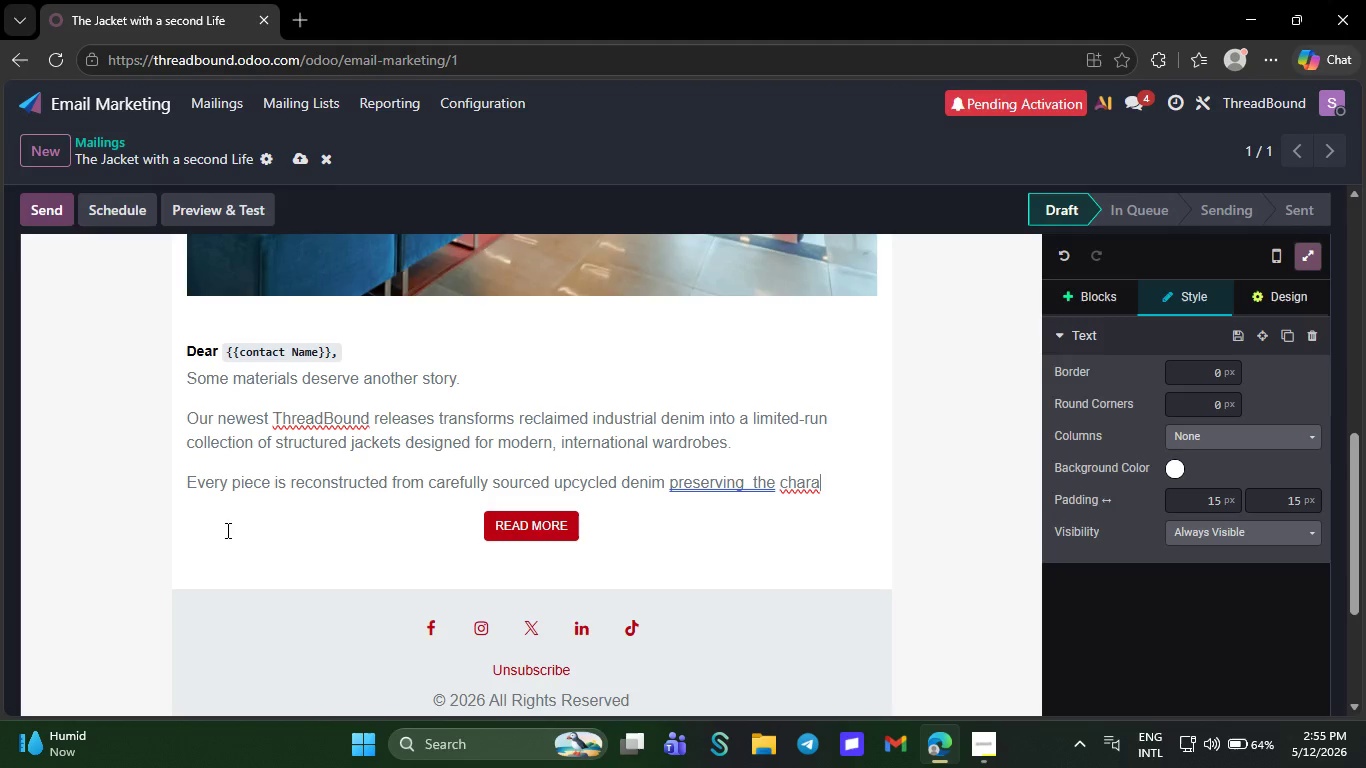 
type(cter, texture)
 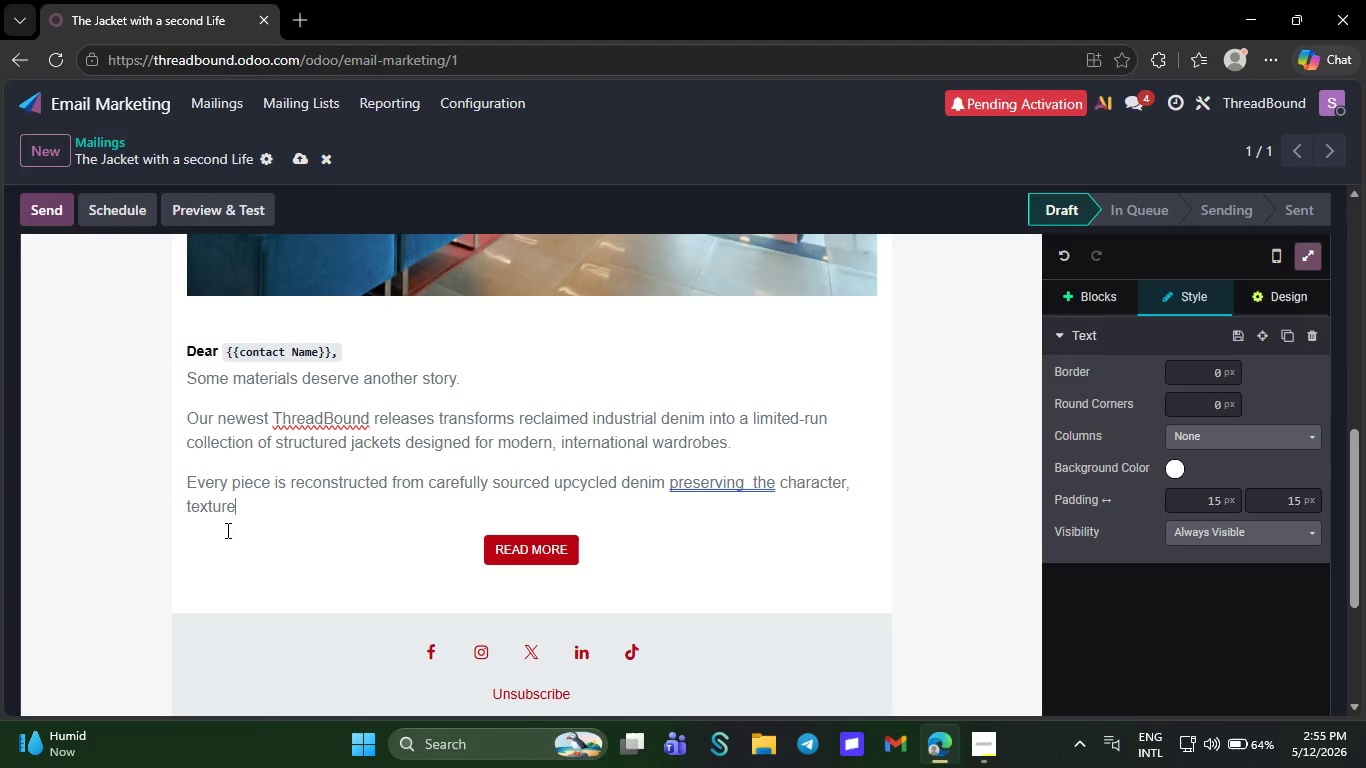 
wait(22.0)
 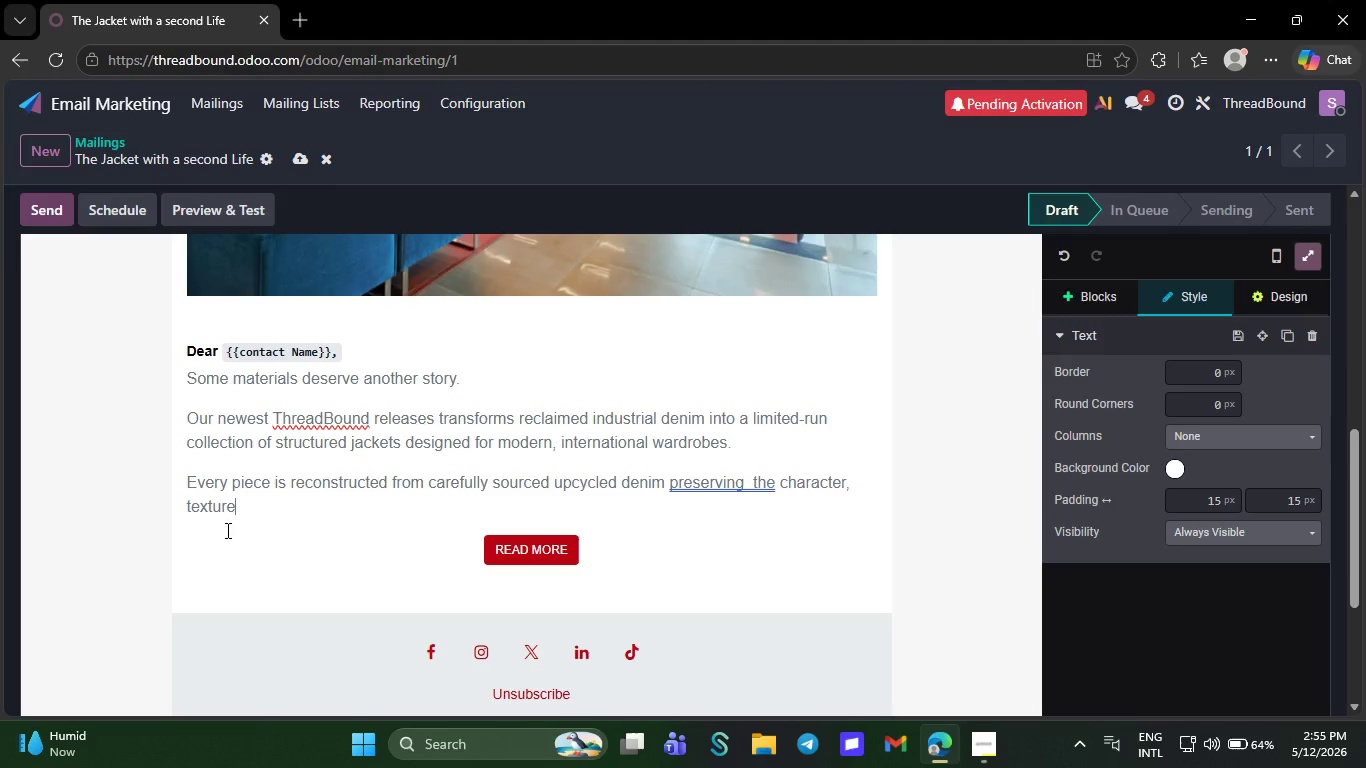 
key(Space)
 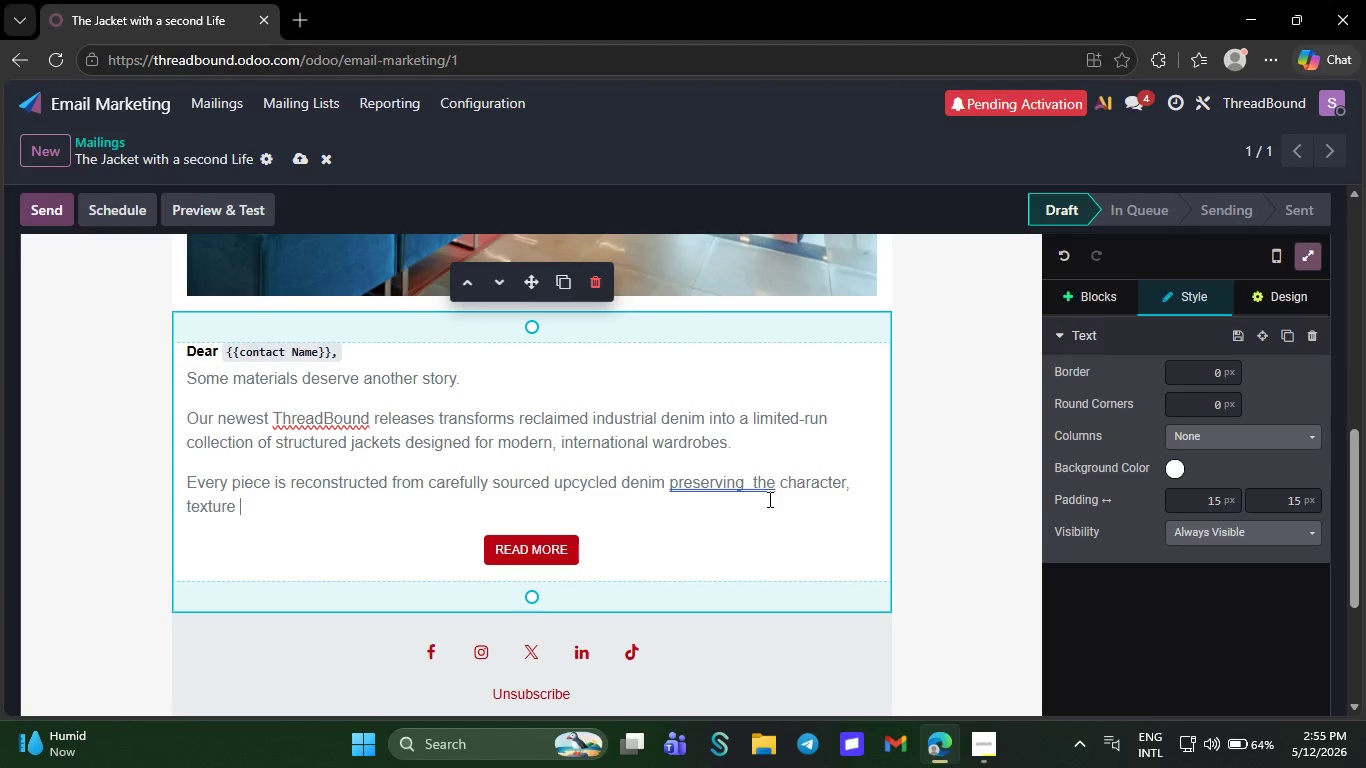 
left_click([752, 478])
 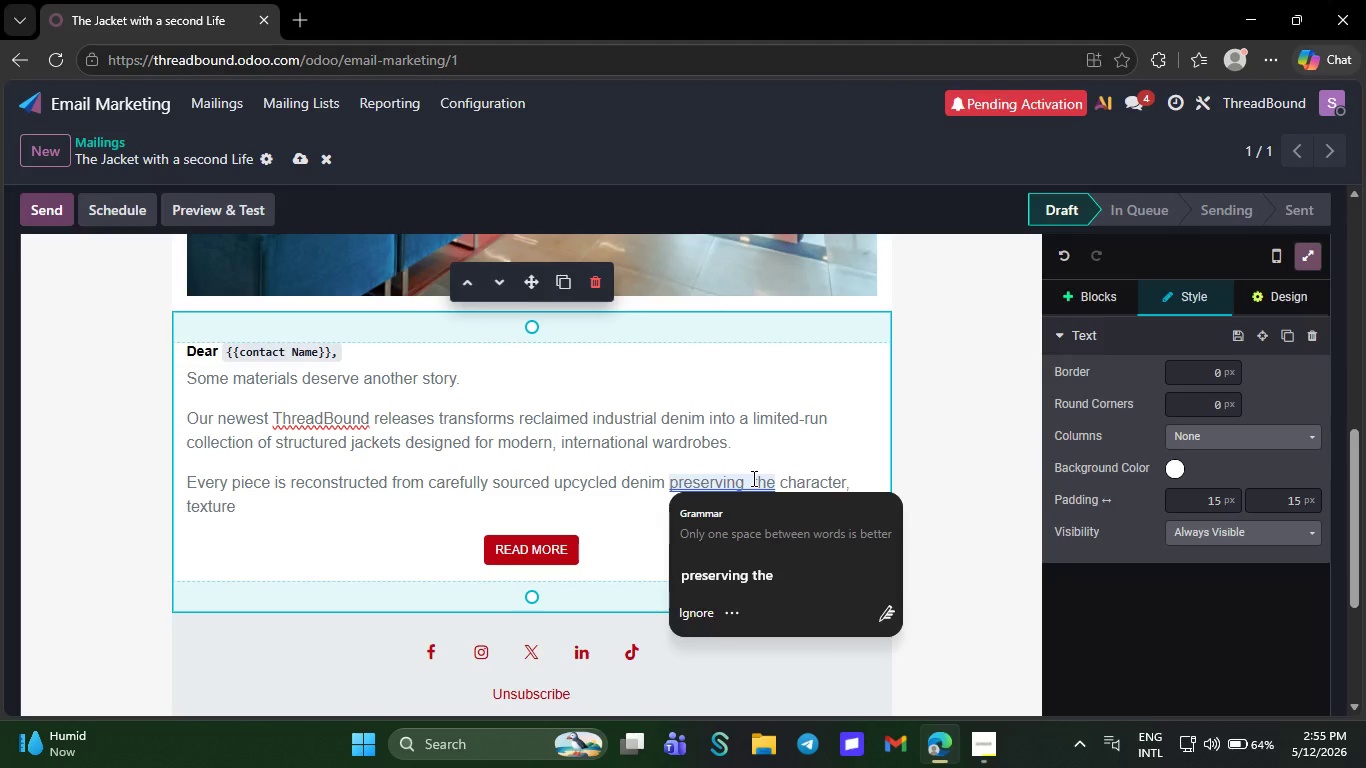 
key(Backspace)
 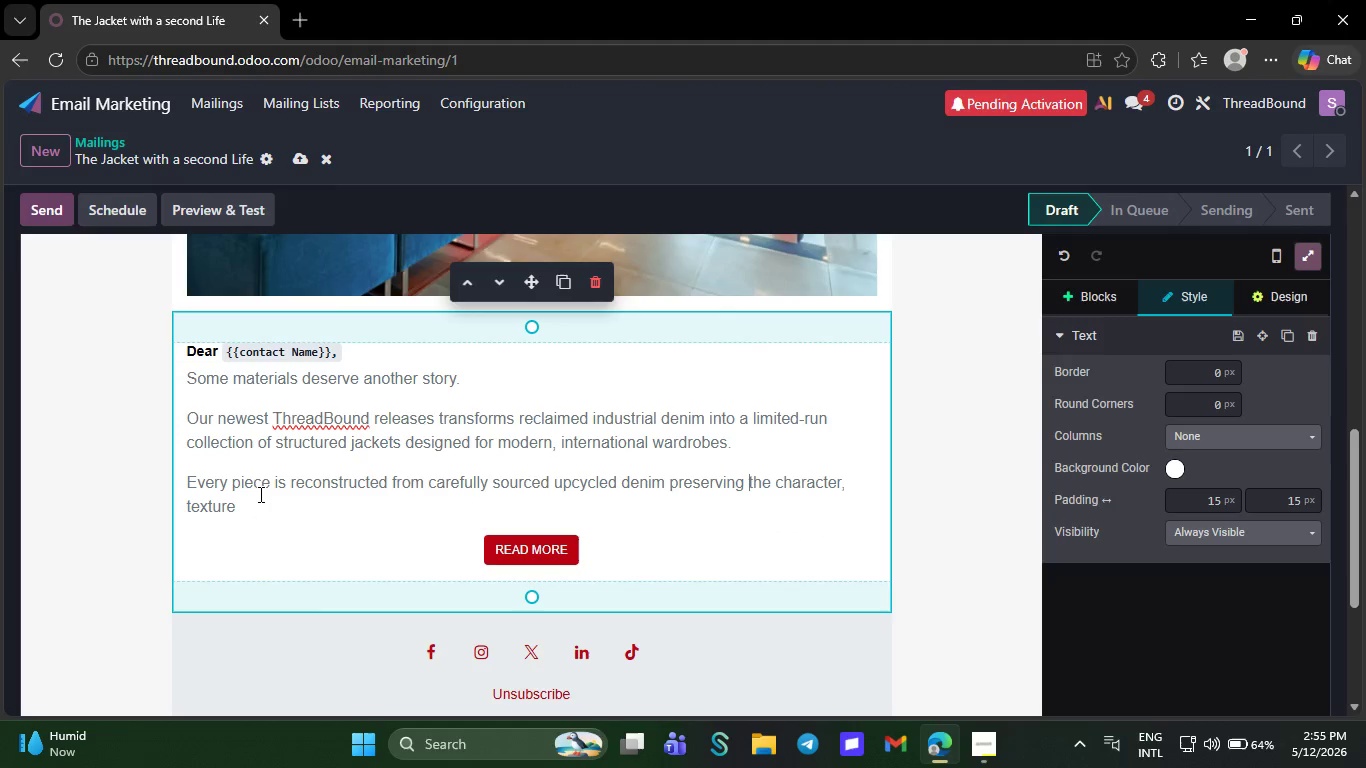 
left_click([267, 512])
 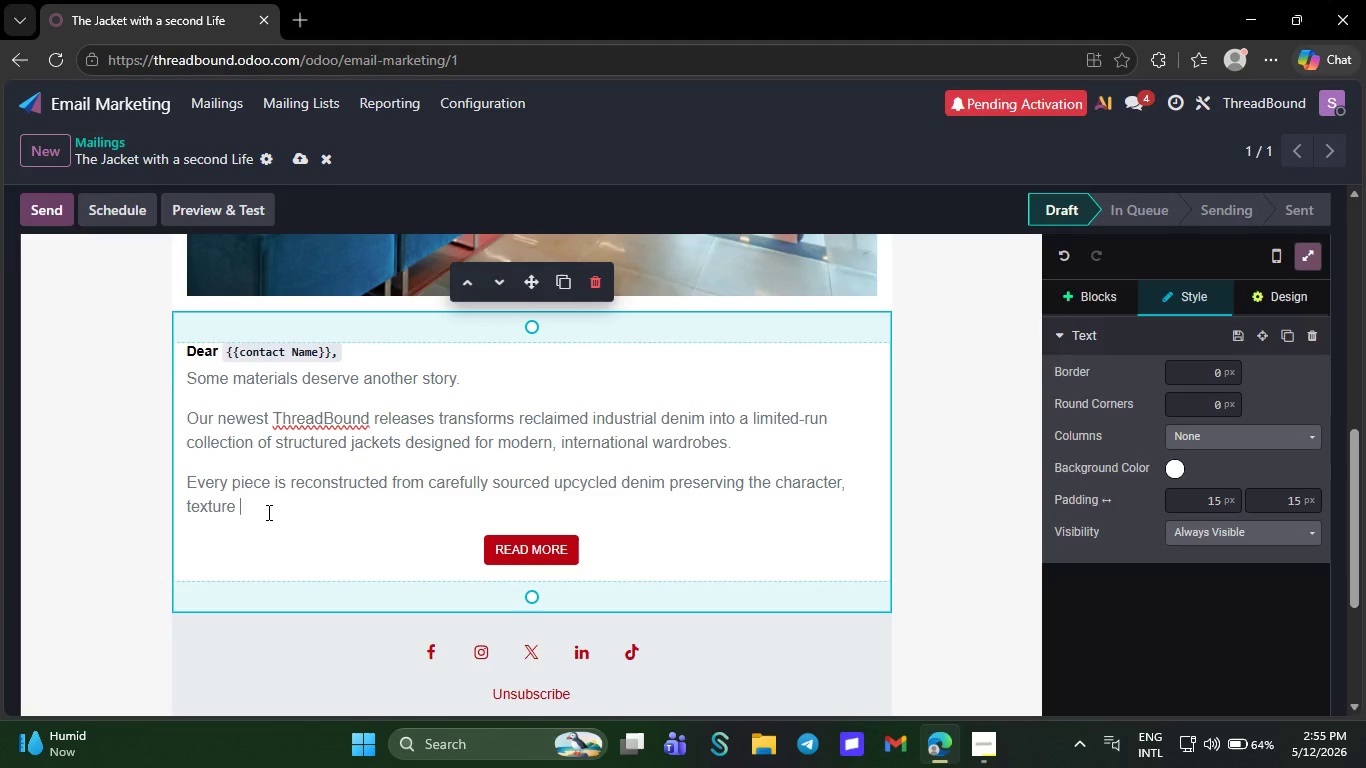 
wait(5.95)
 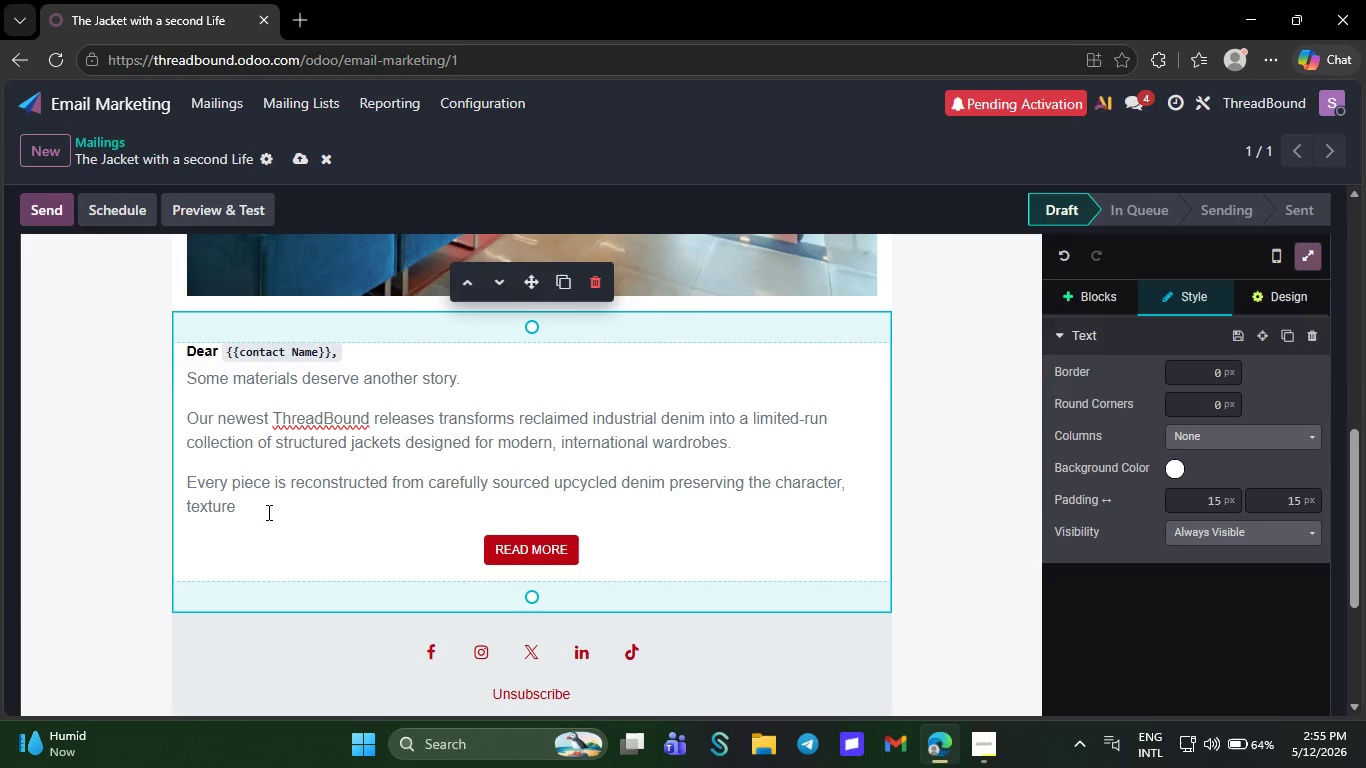 
type(and)
 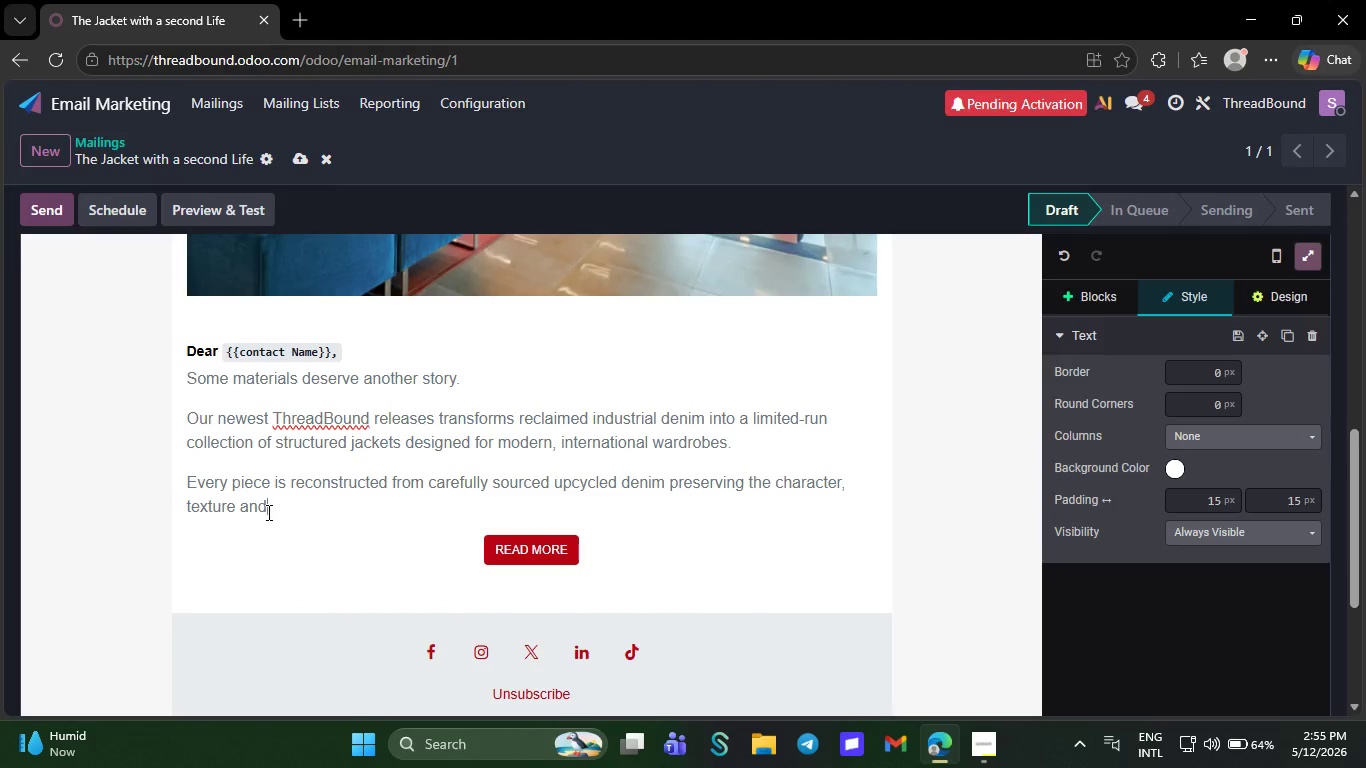 
type( ind)
 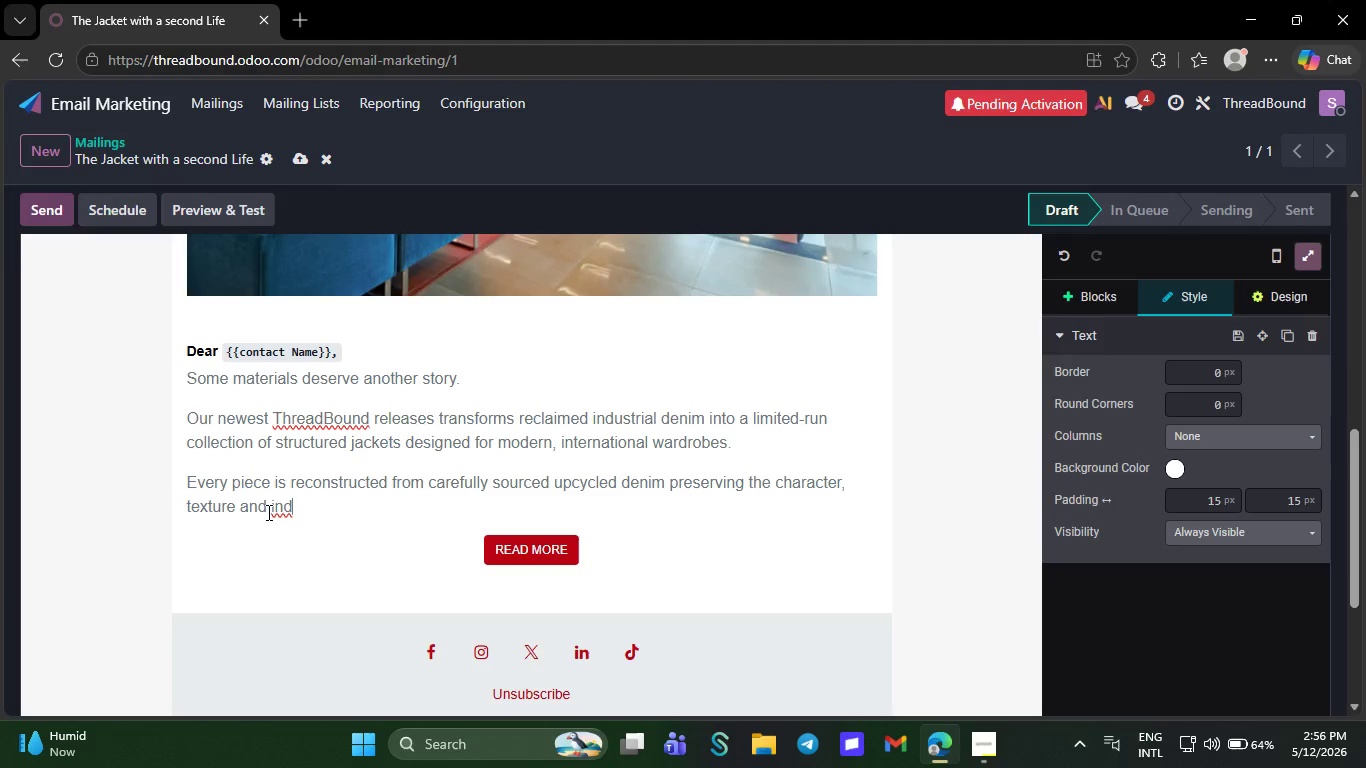 
key(I)
 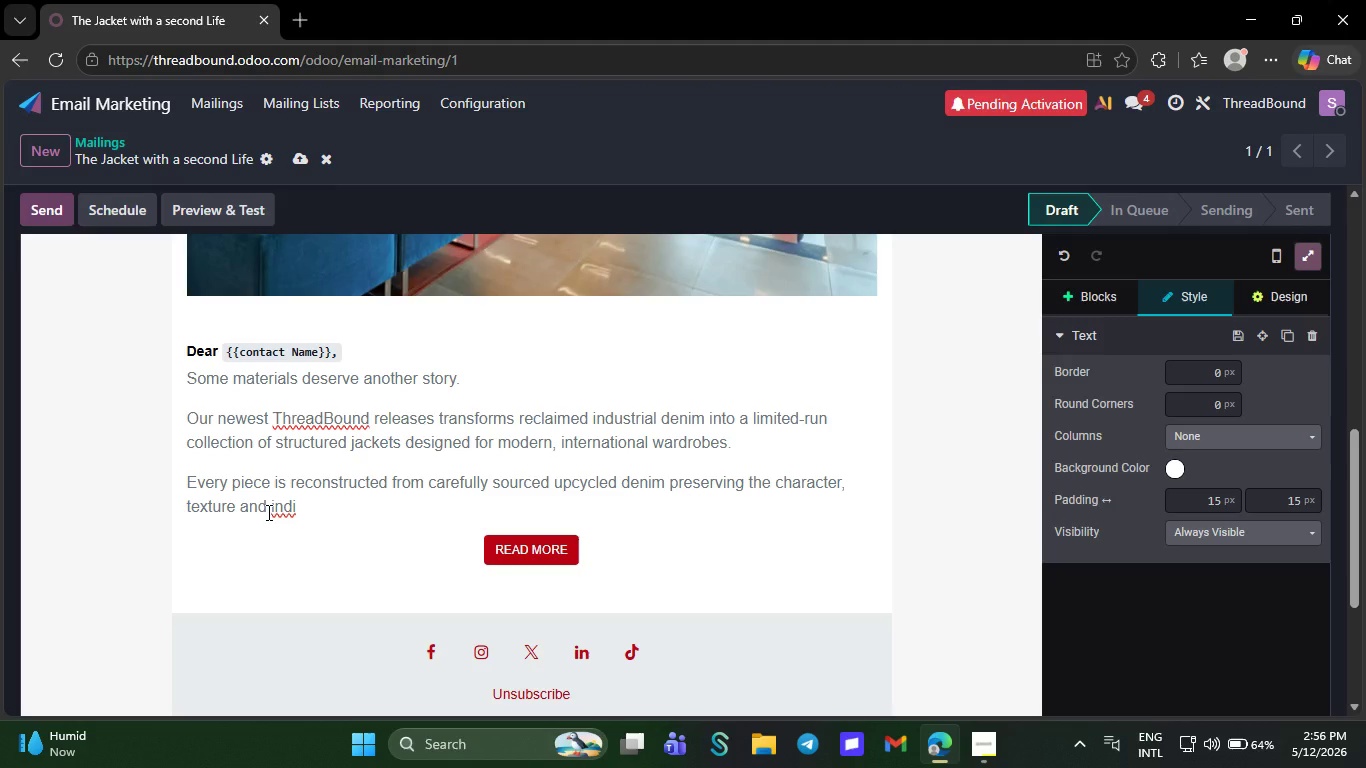 
key(D)
 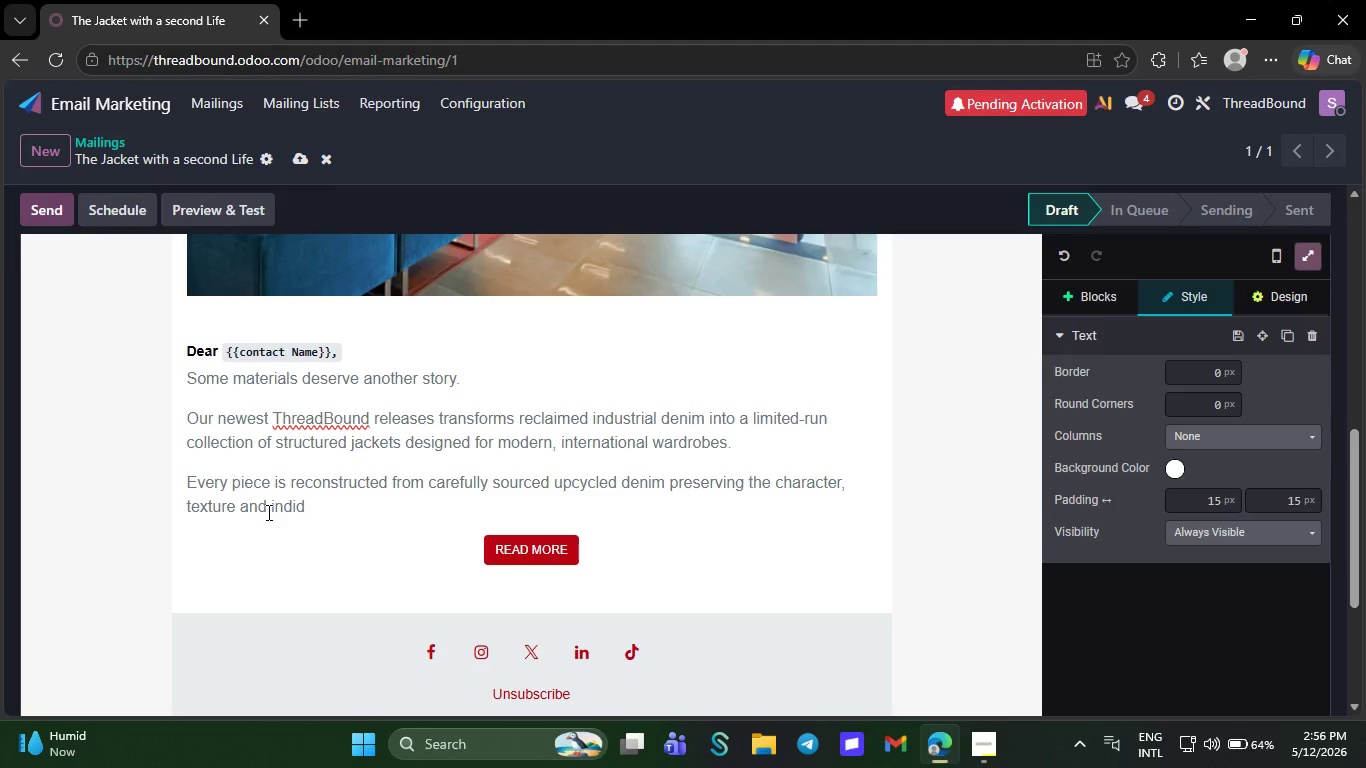 
type(uality of the)
 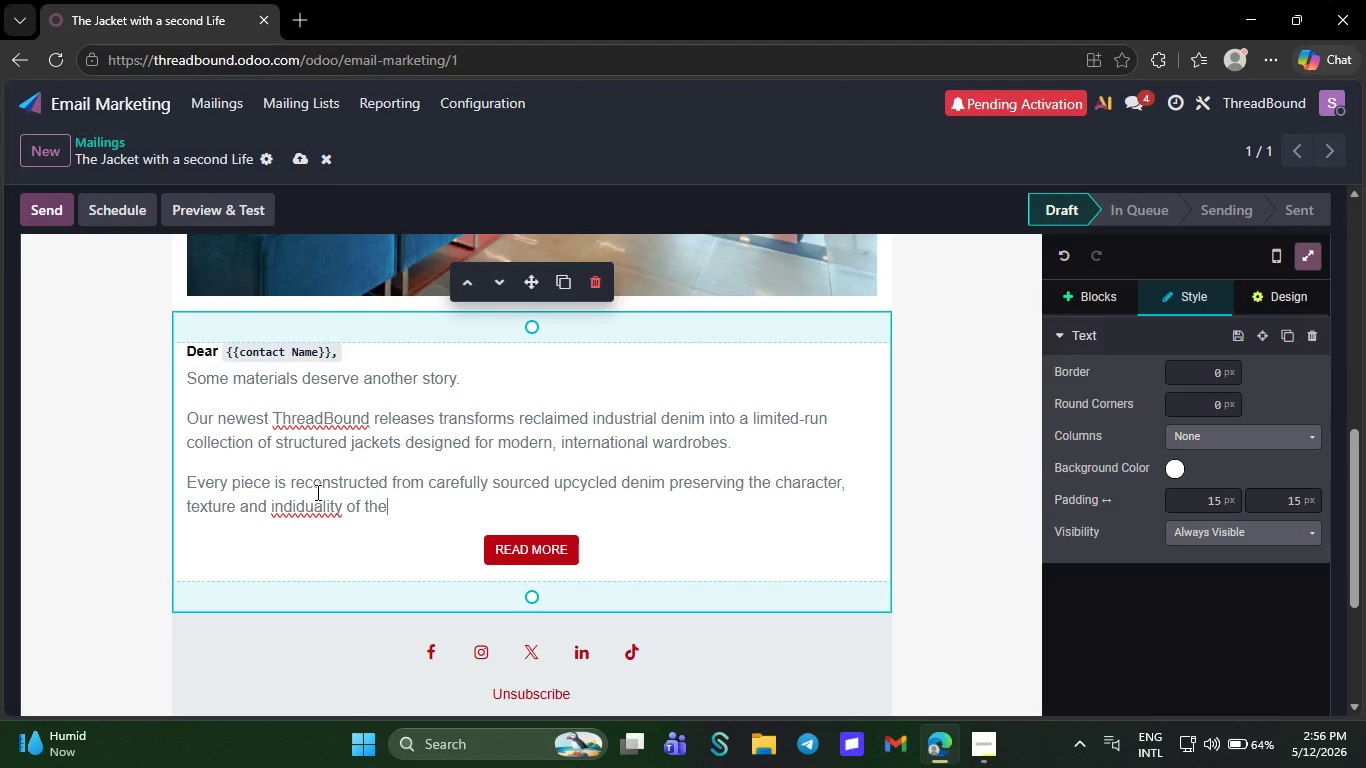 
right_click([307, 510])
 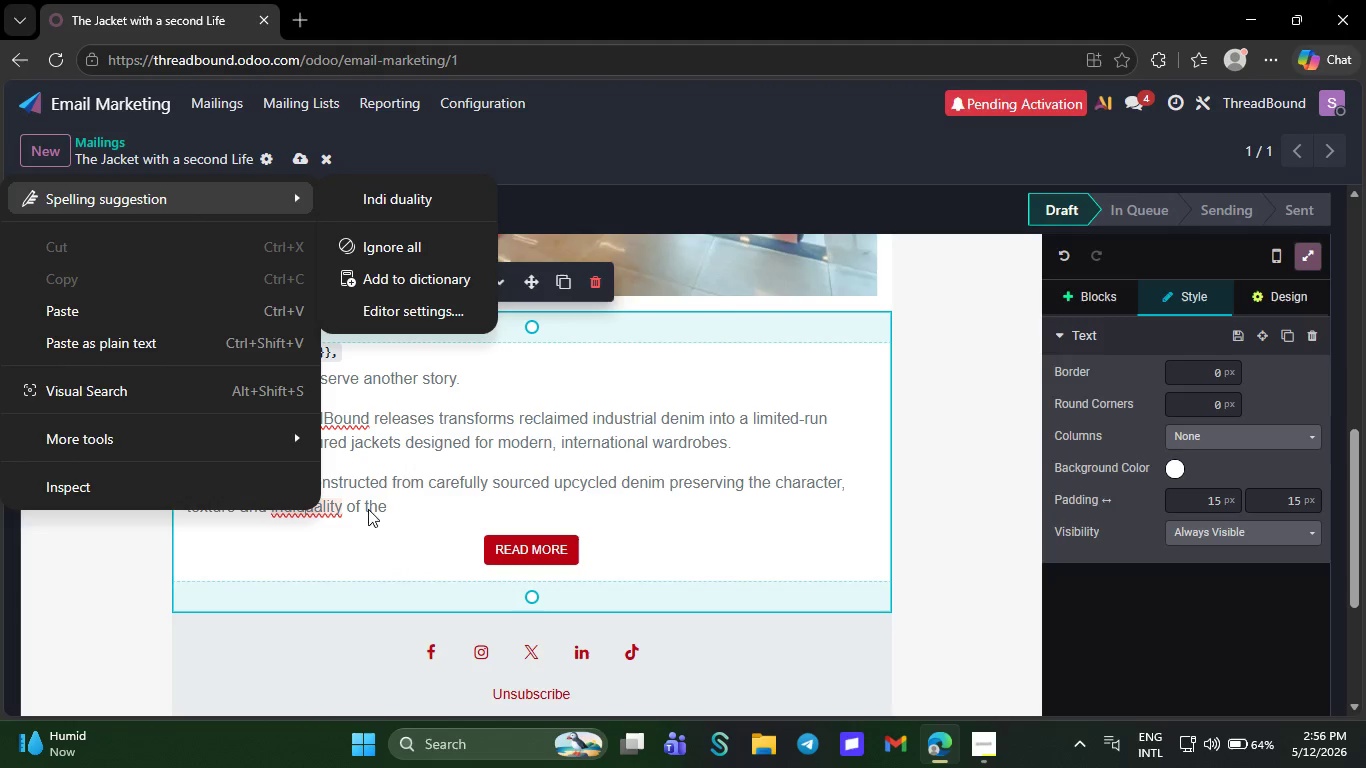 
left_click([358, 532])
 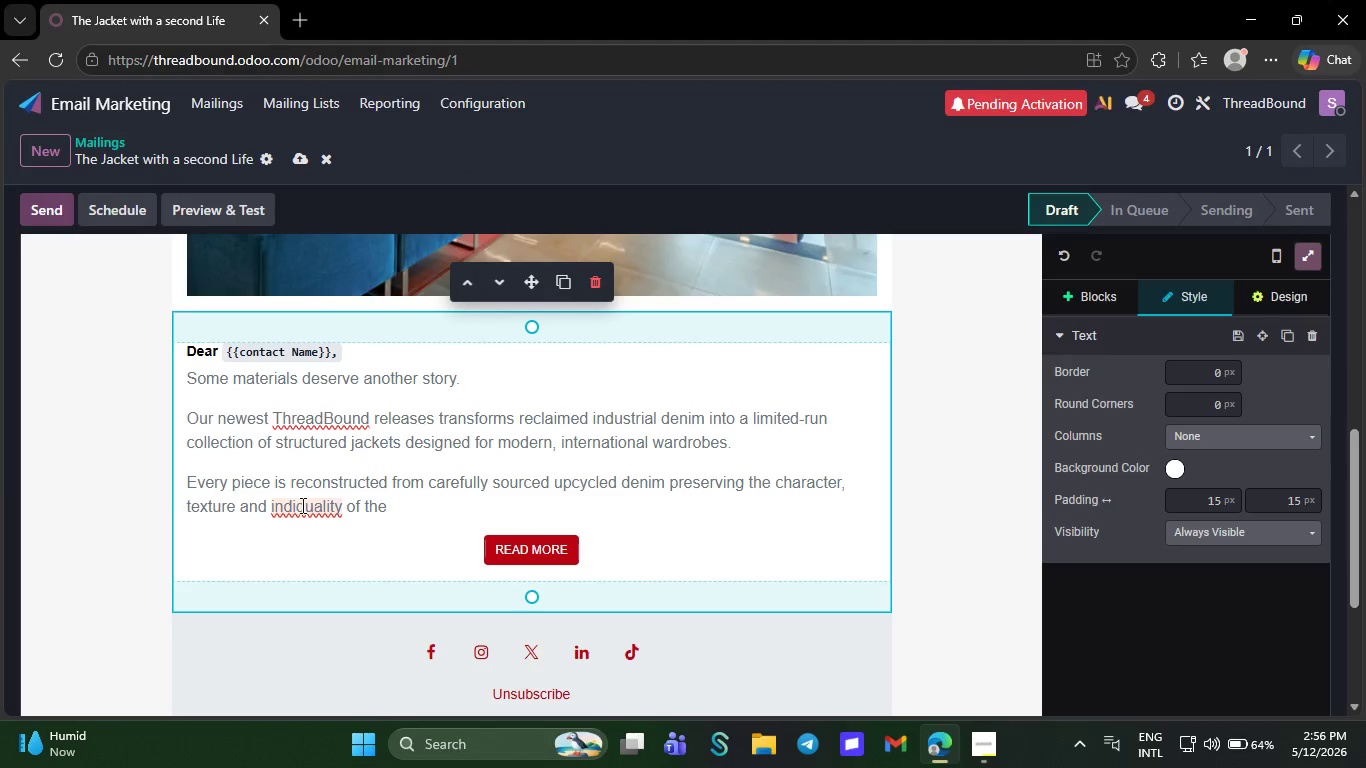 
wait(6.05)
 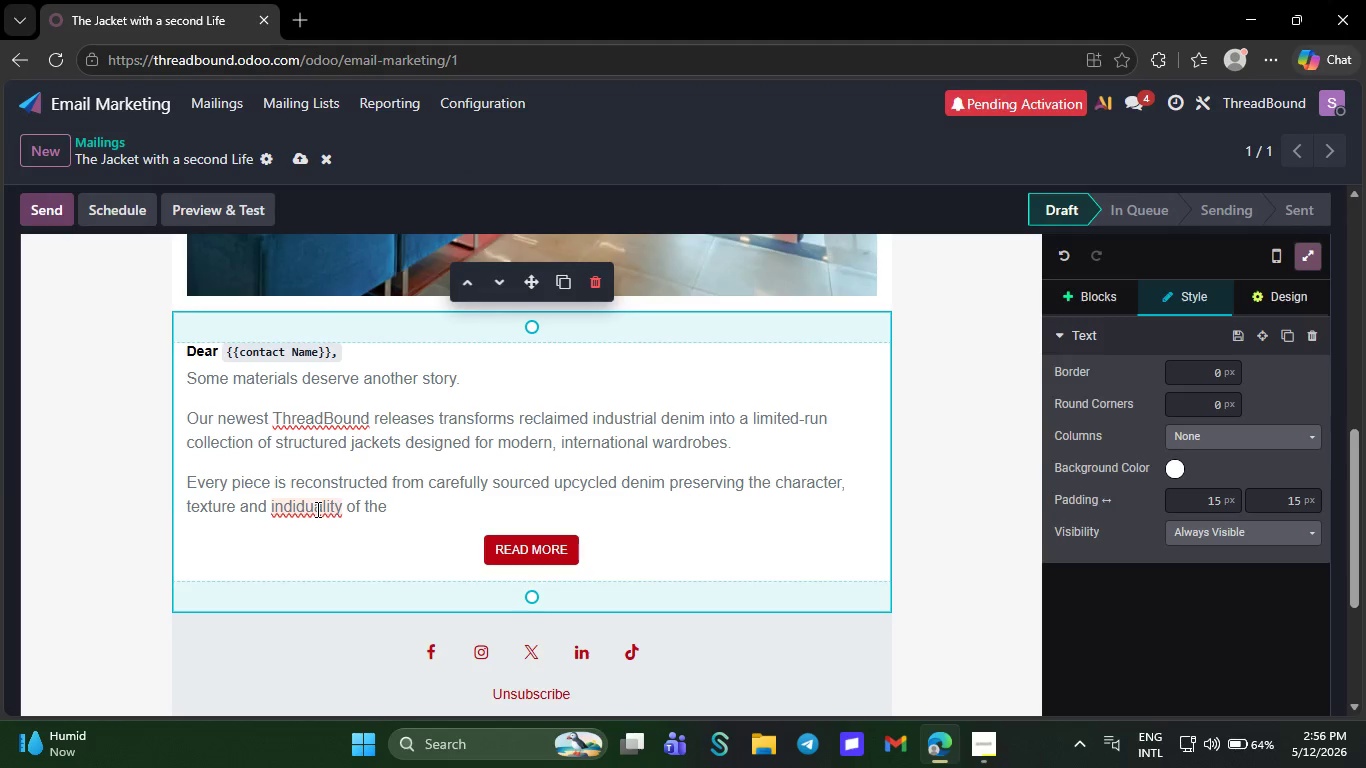 
left_click([293, 504])
 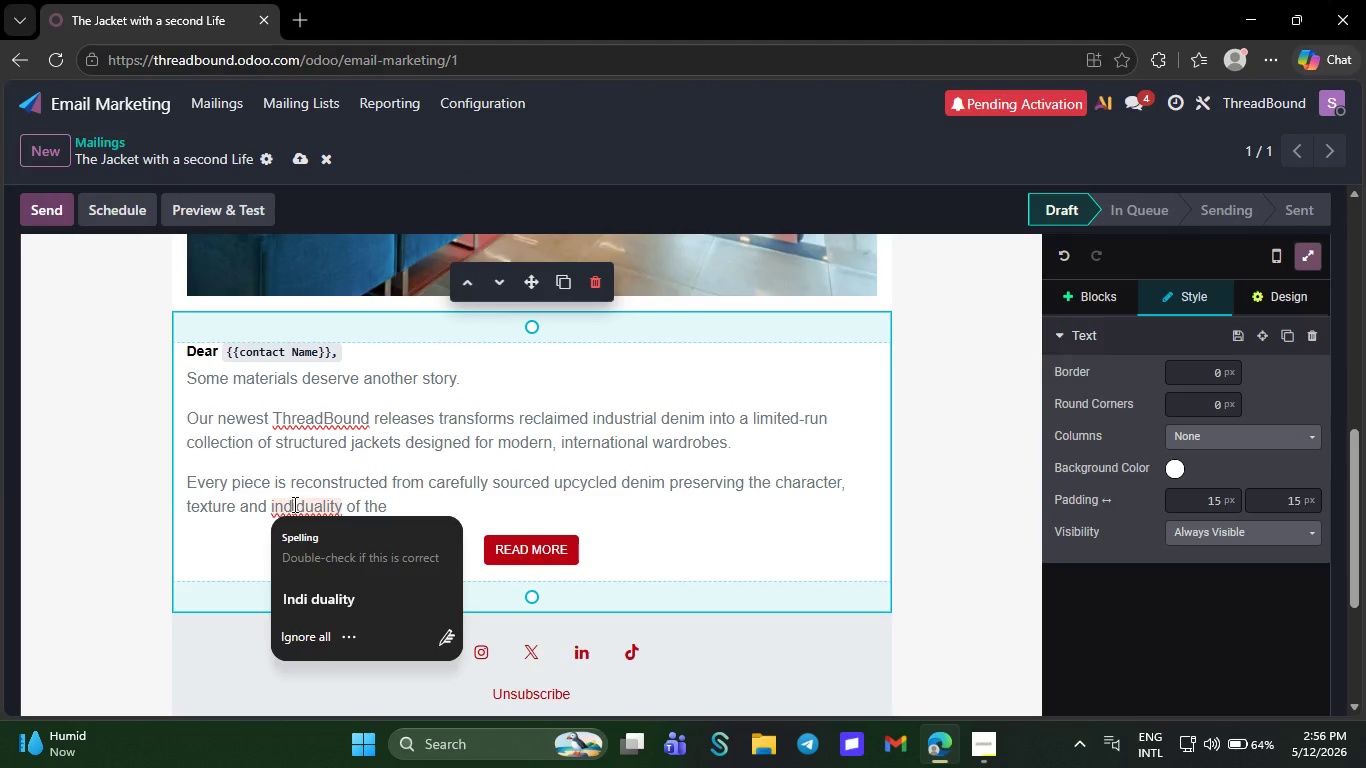 
key(ArrowRight)
 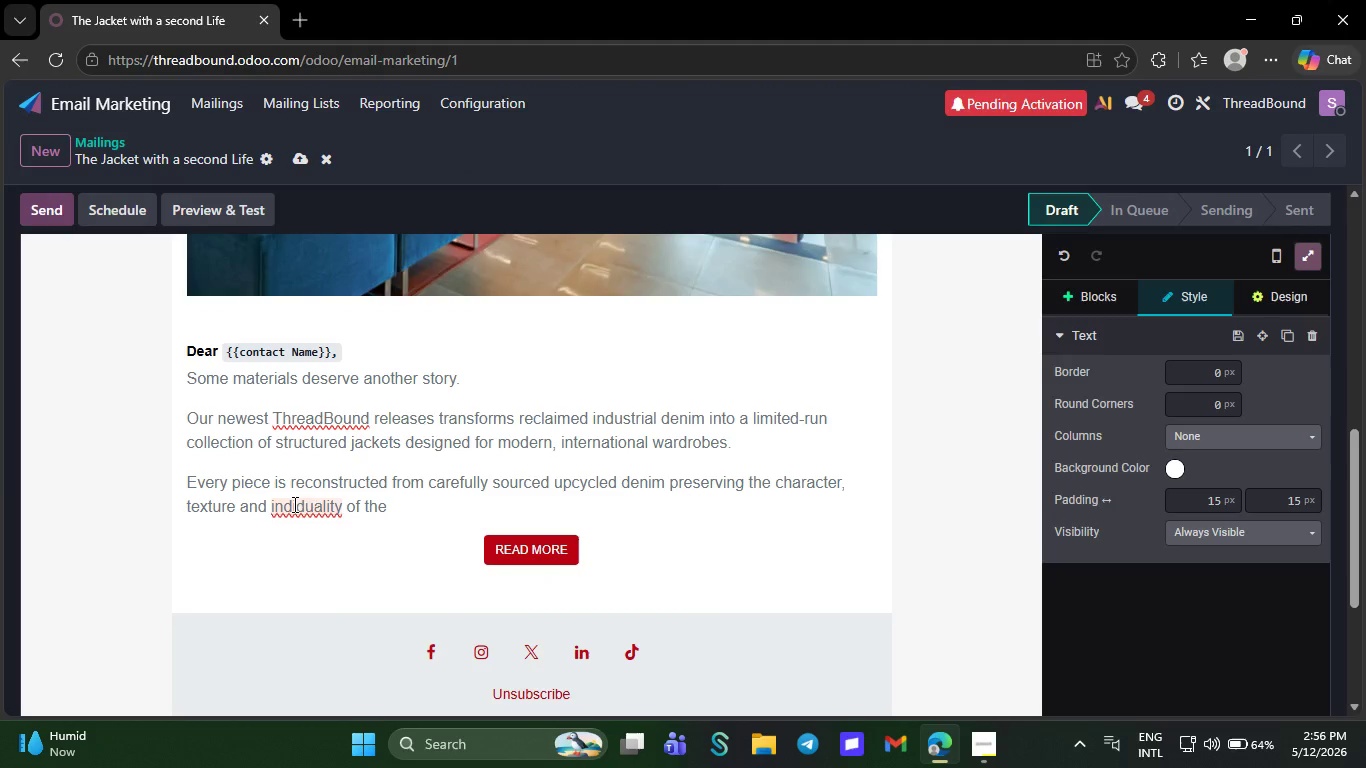 
key(V)
 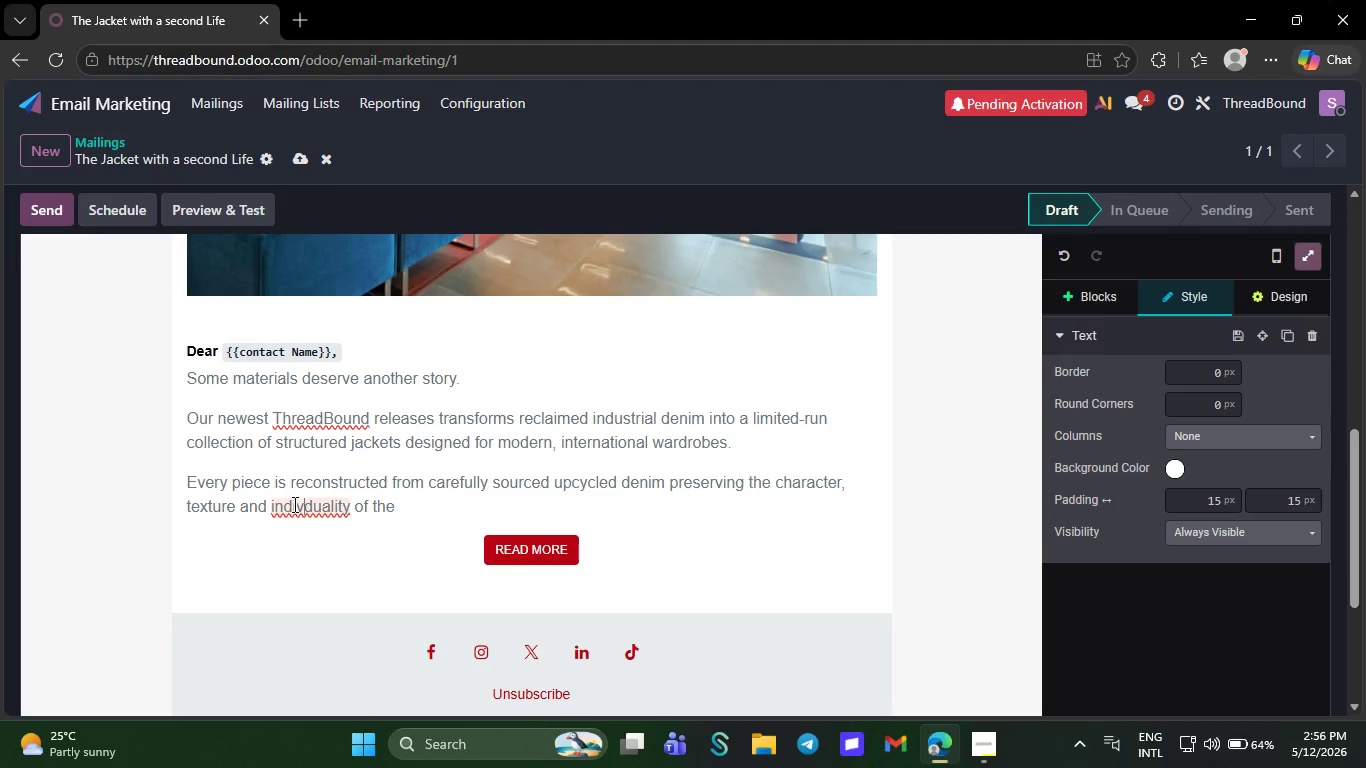 
wait(7.3)
 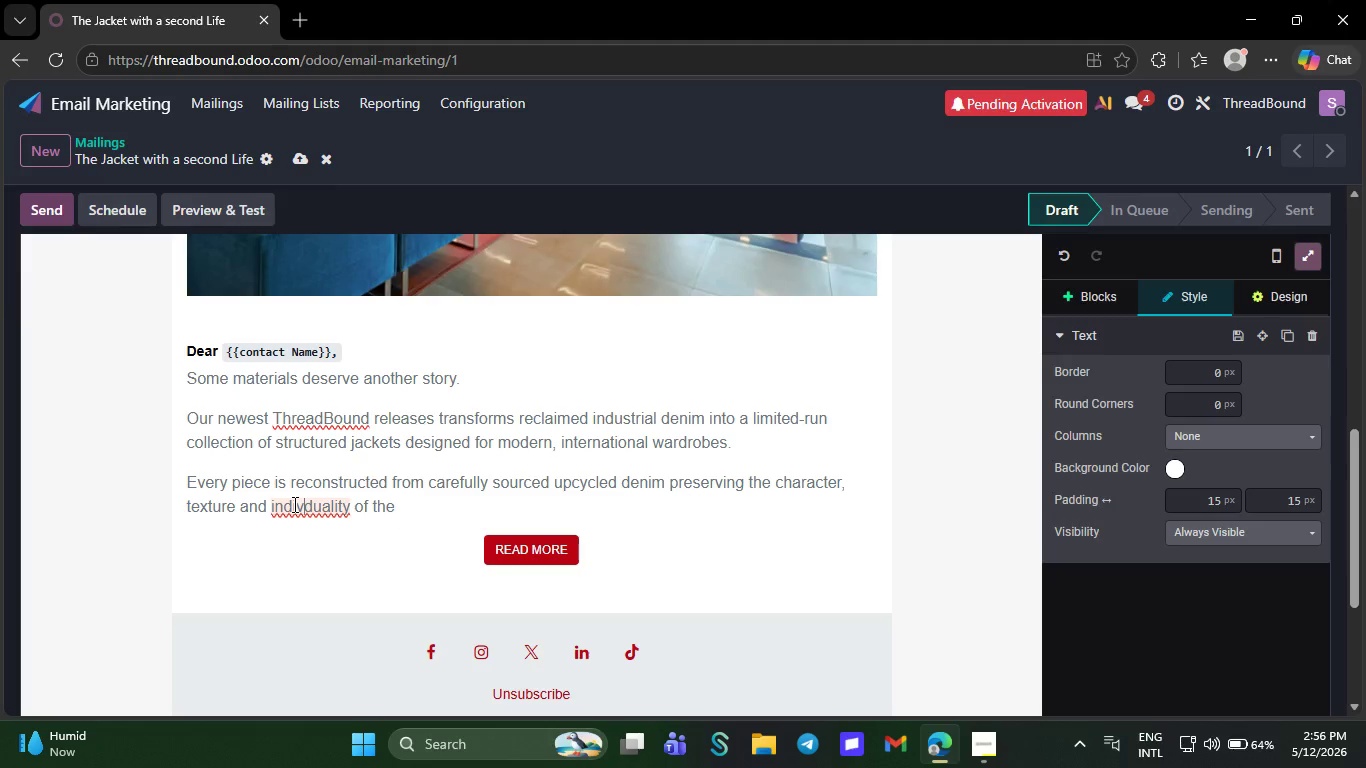 
key(I)
 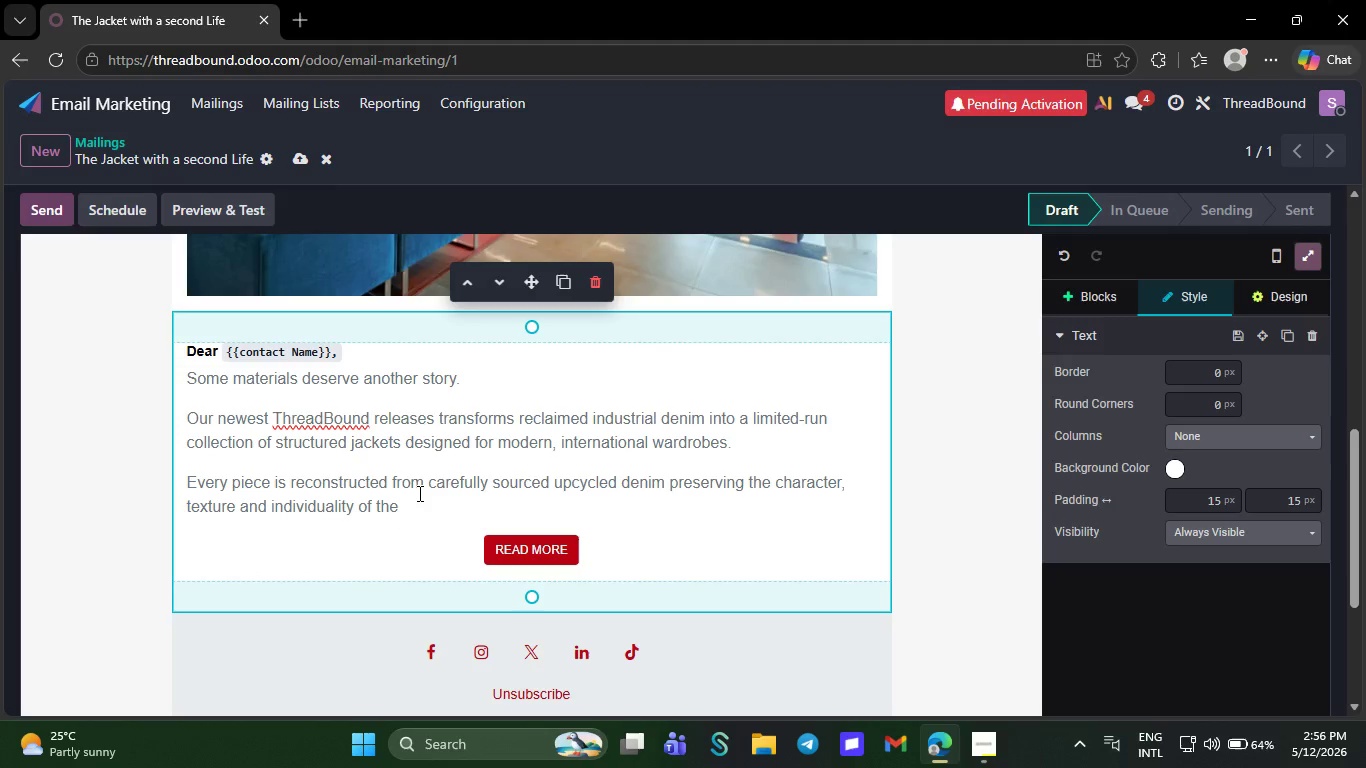 
left_click([418, 493])
 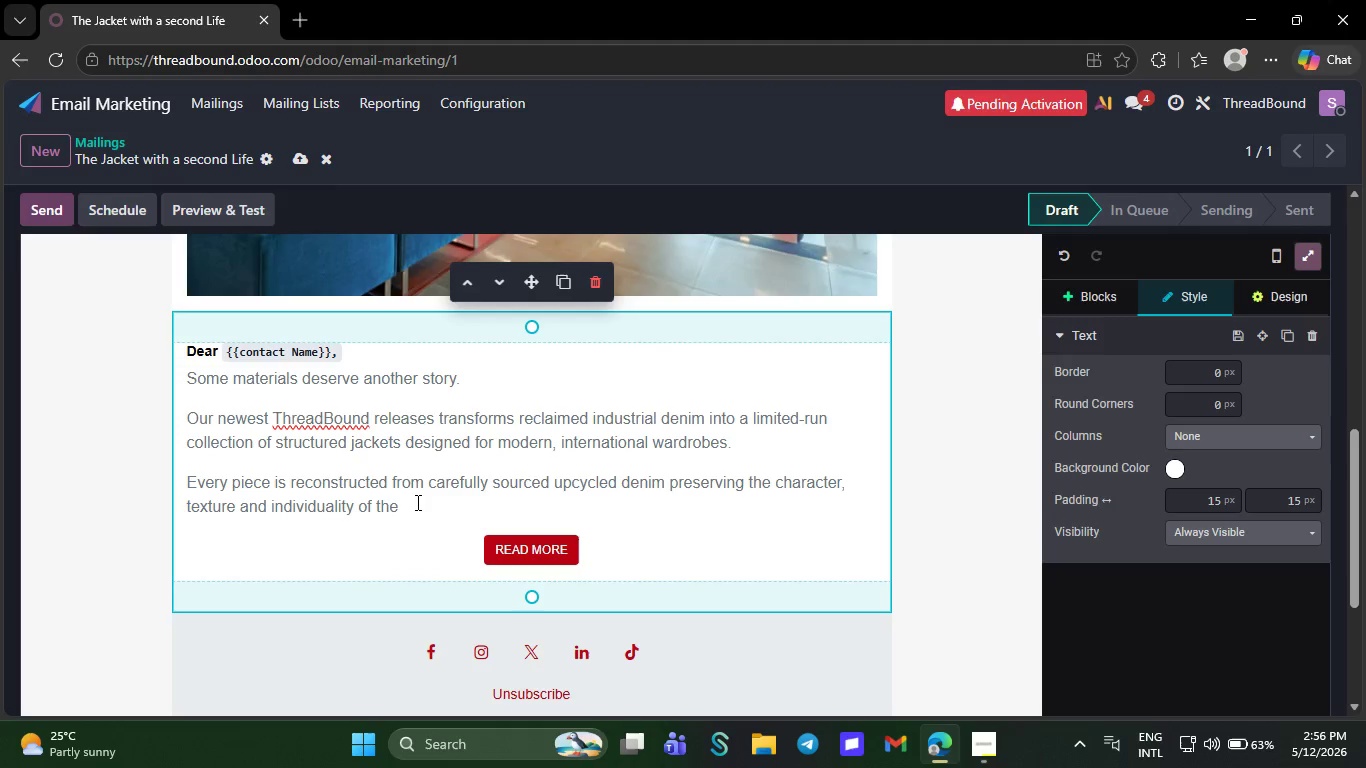 
left_click([416, 502])
 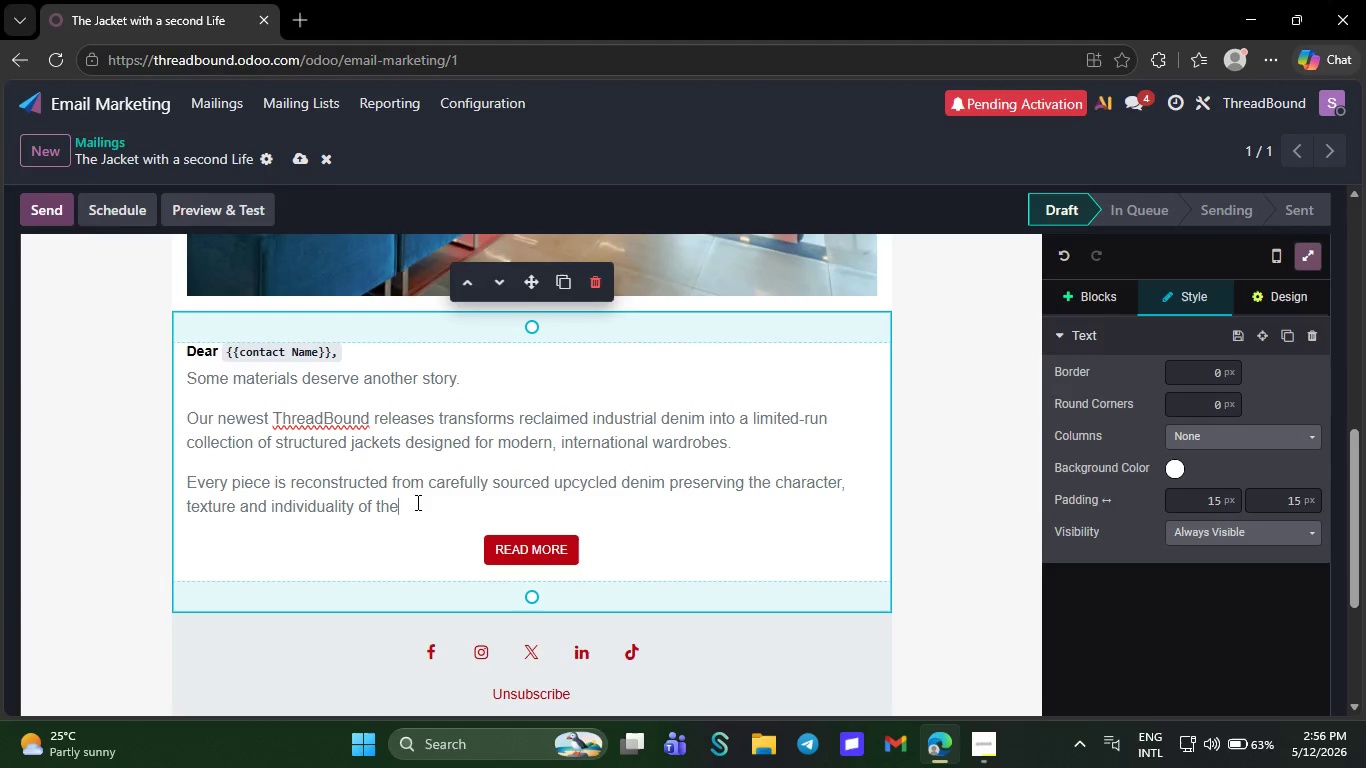 
type( original )
 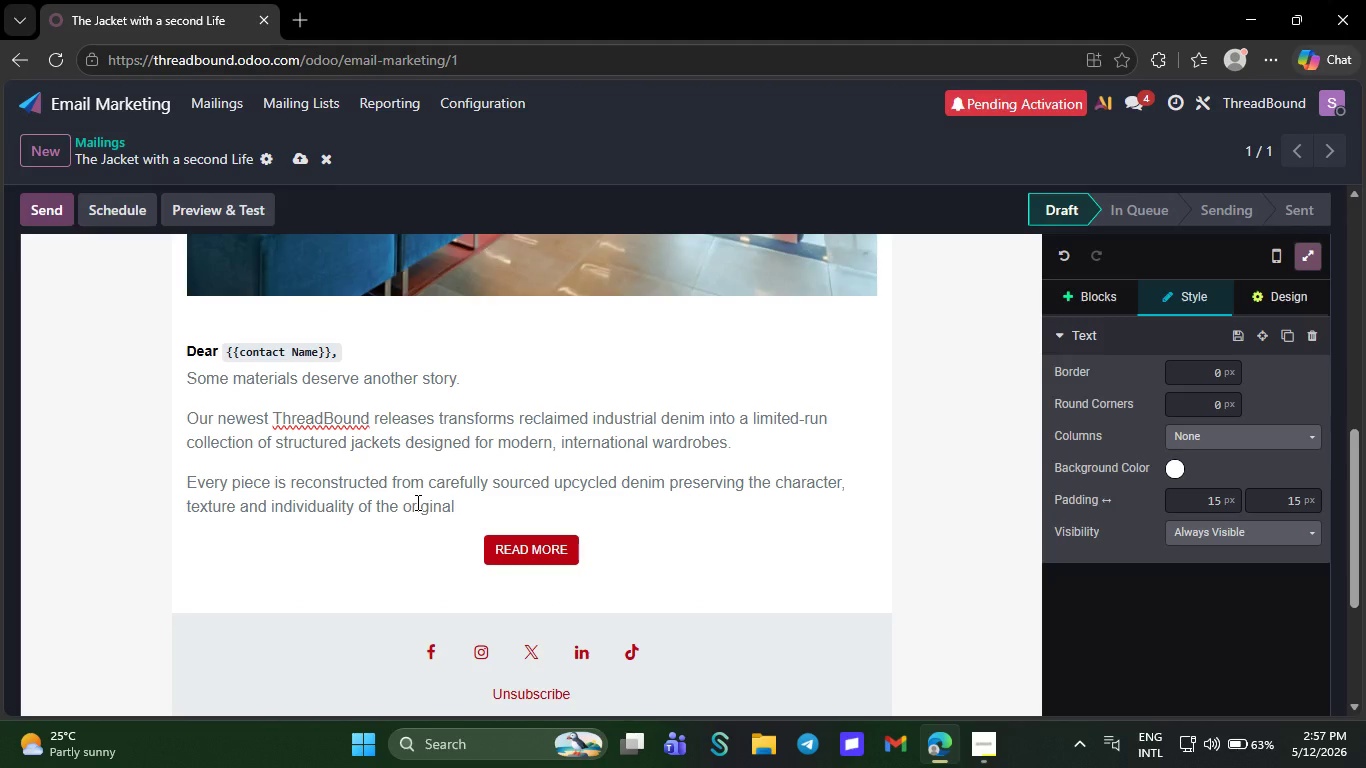 
type(fabric)
 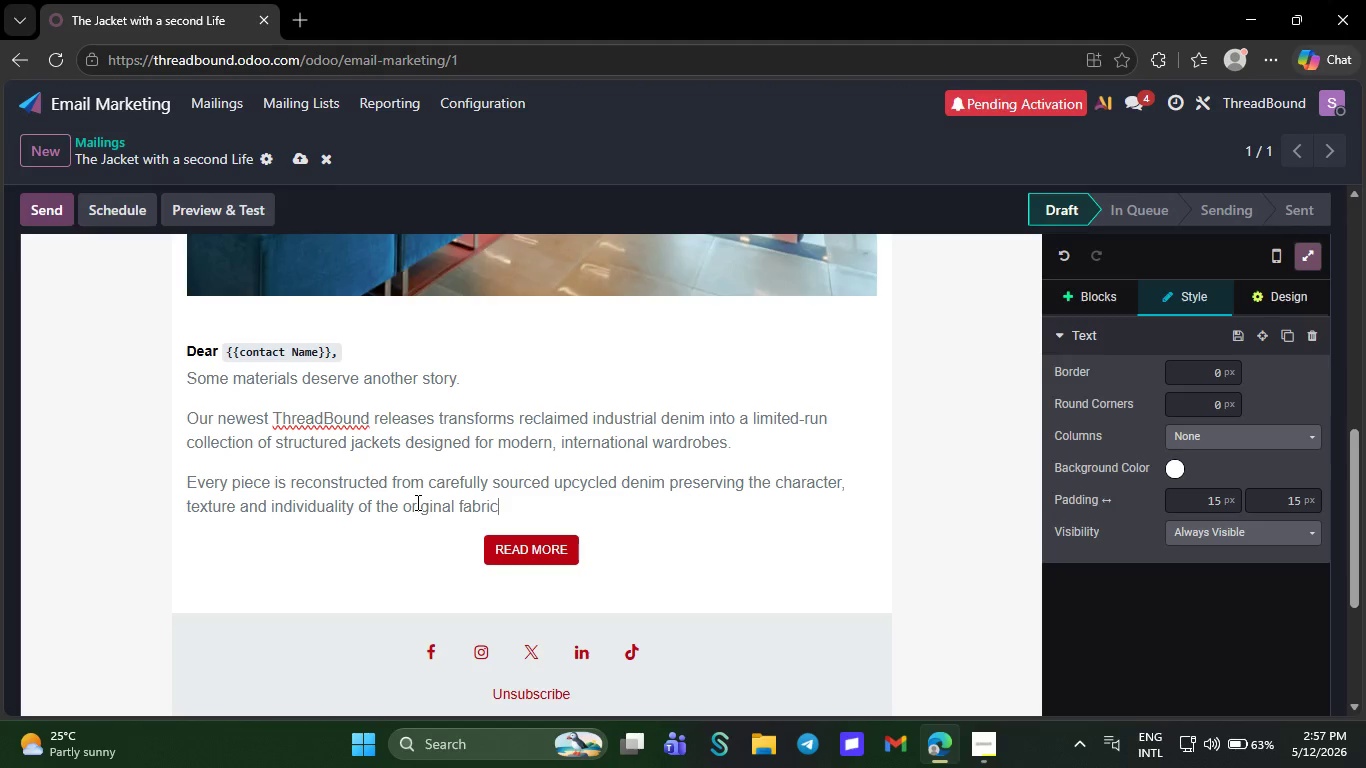 
type( while )
 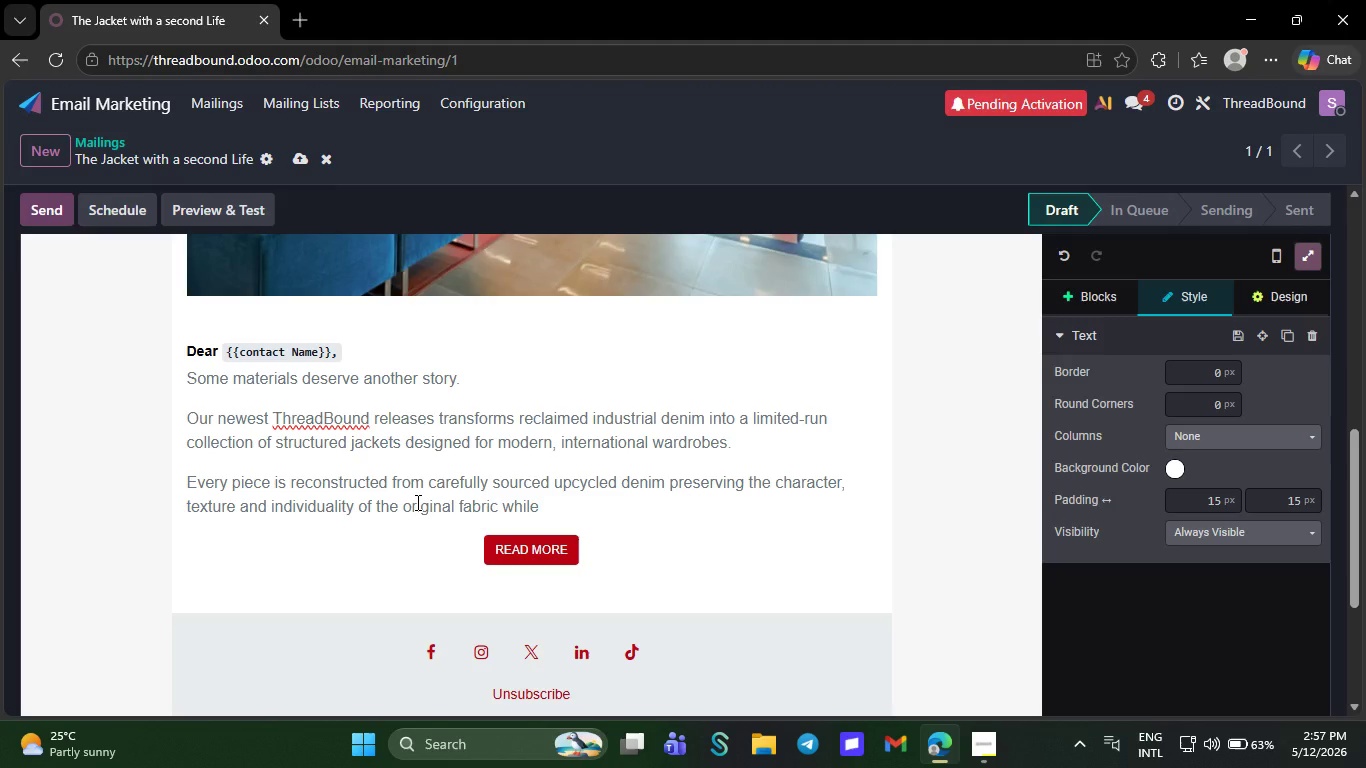 
wait(21.58)
 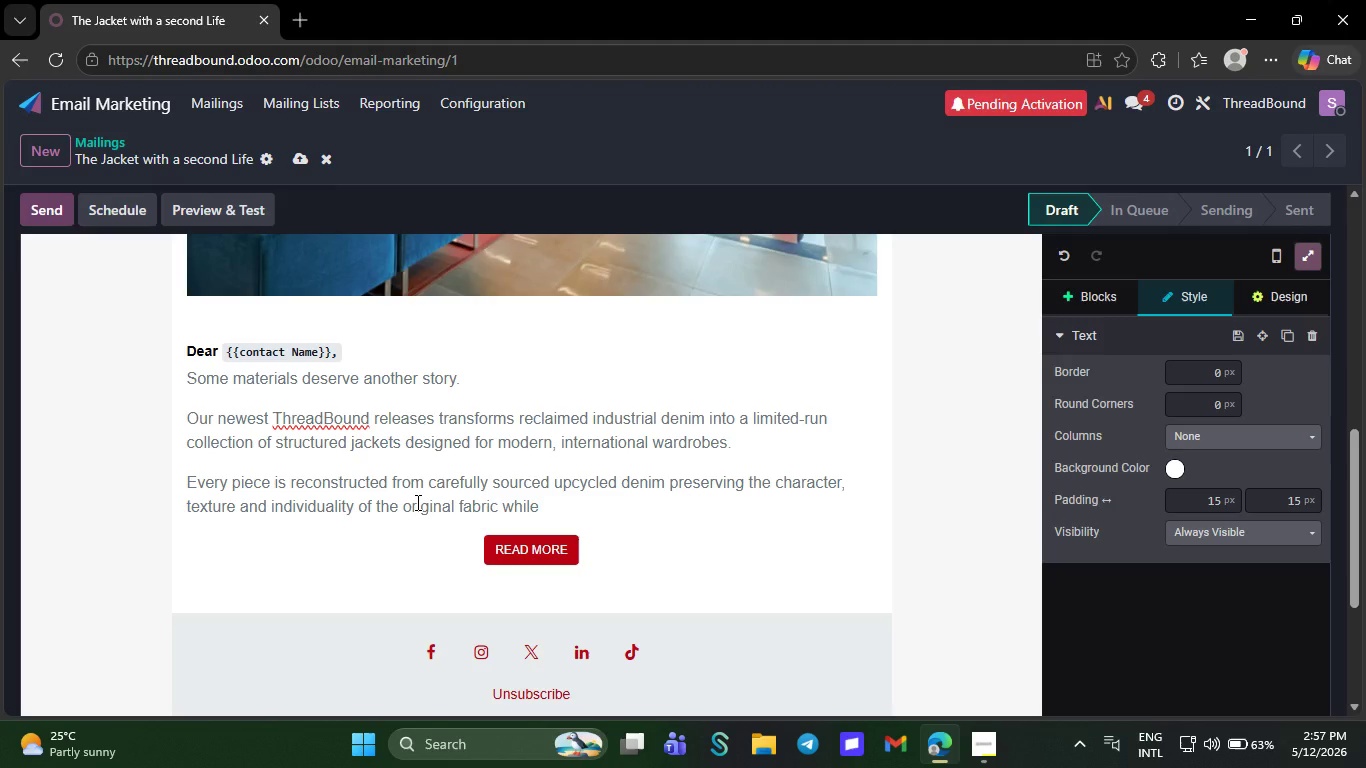 
type( )
key(Backspace)
type(reducing tex)
 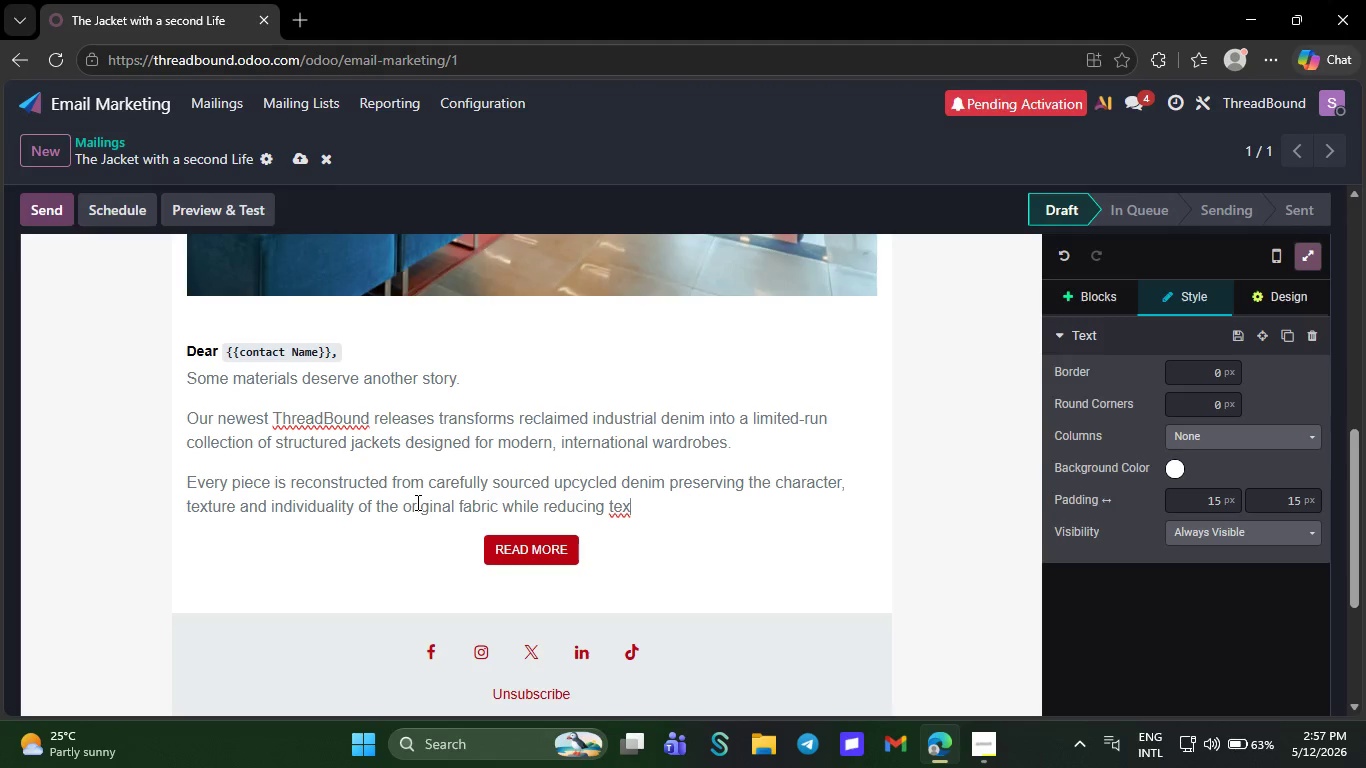 
type(tile)
 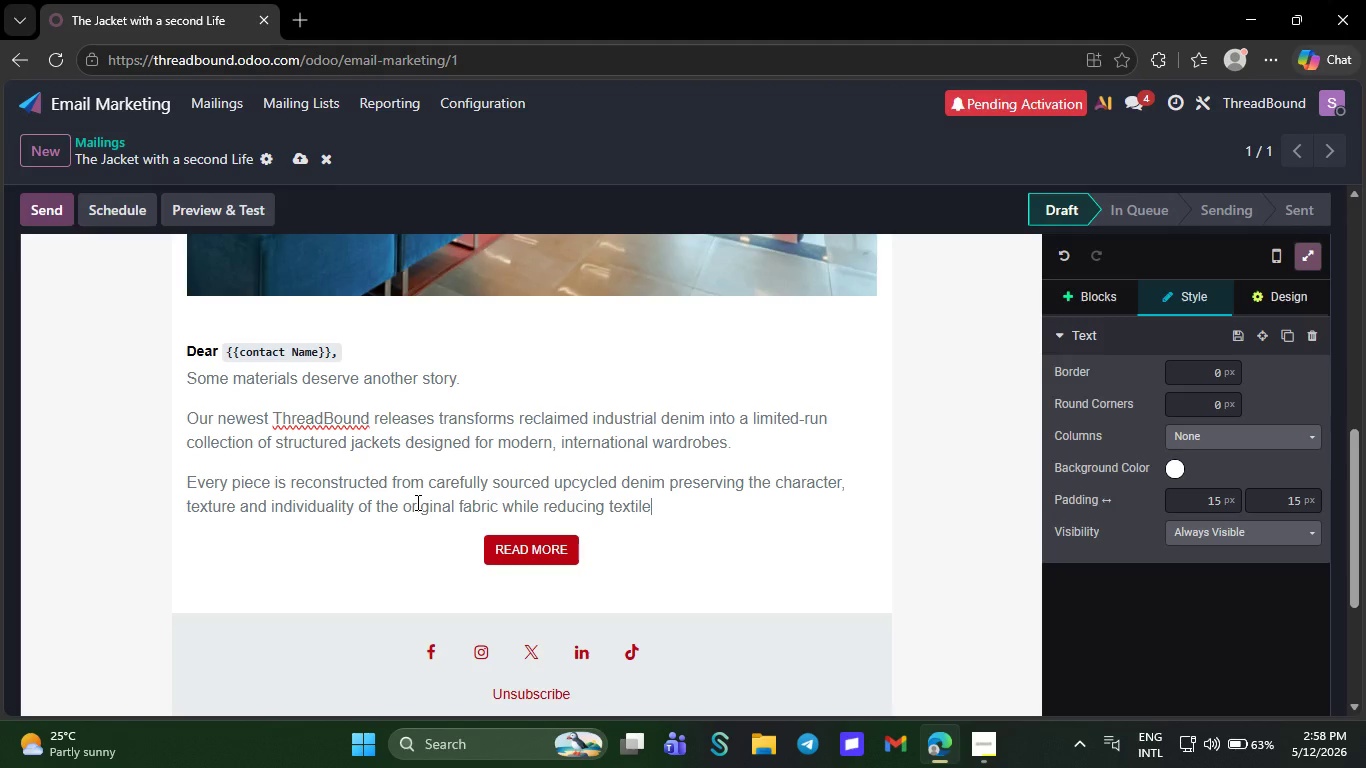 
key(Space)
 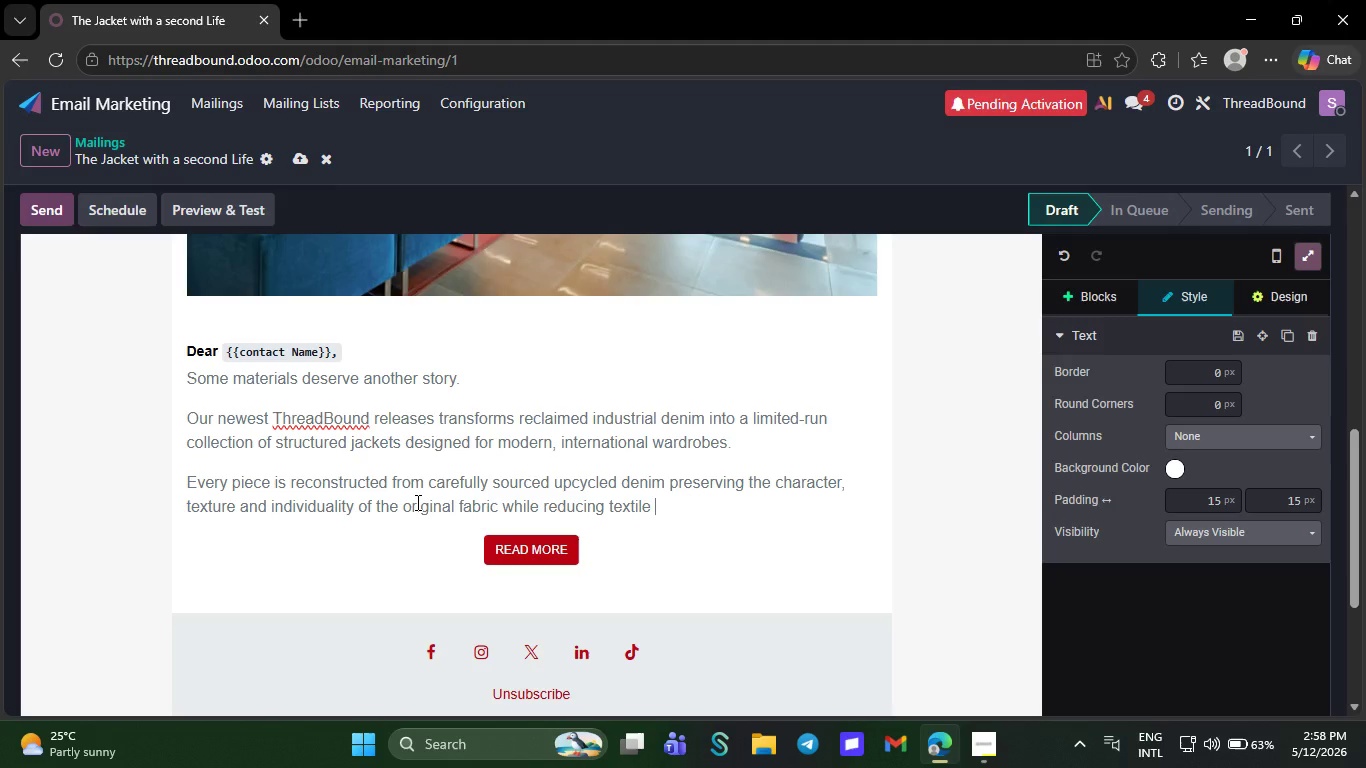 
type(wast)
 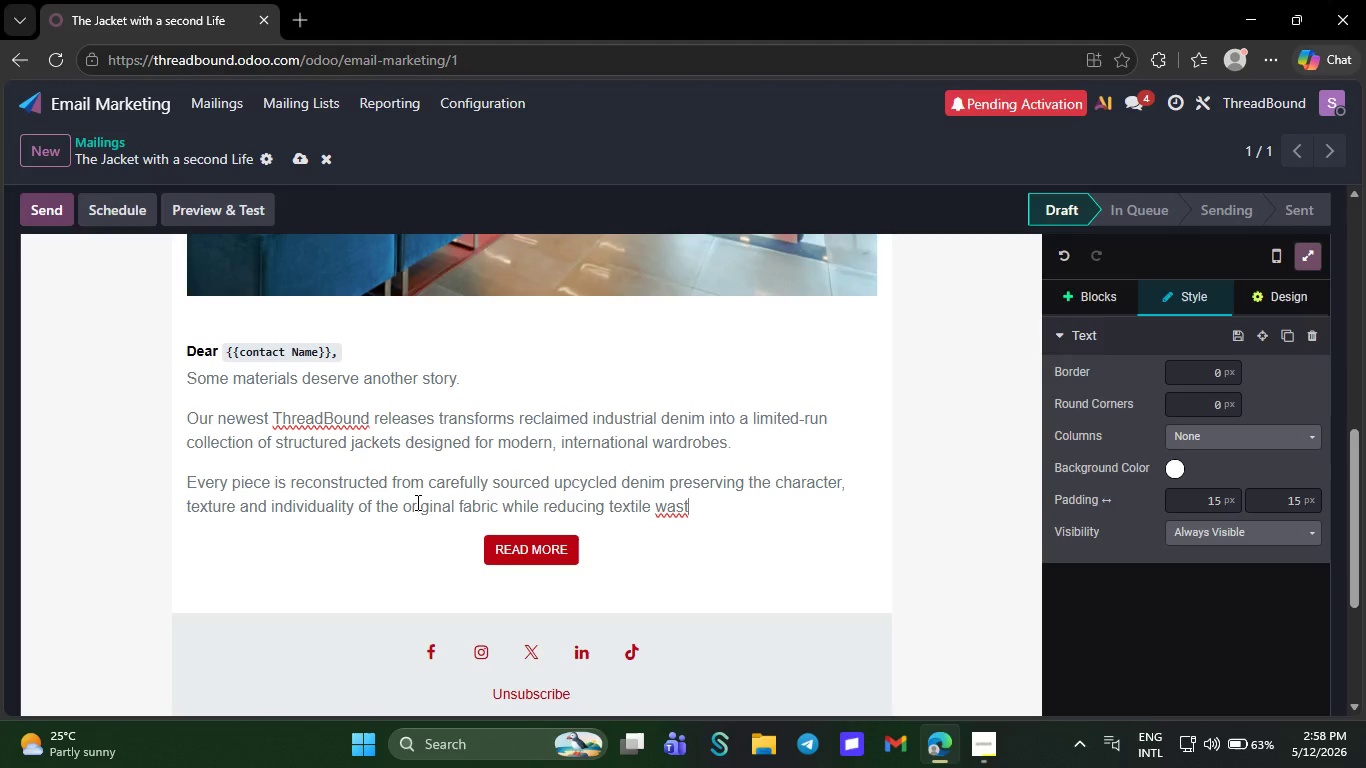 
key(E)
 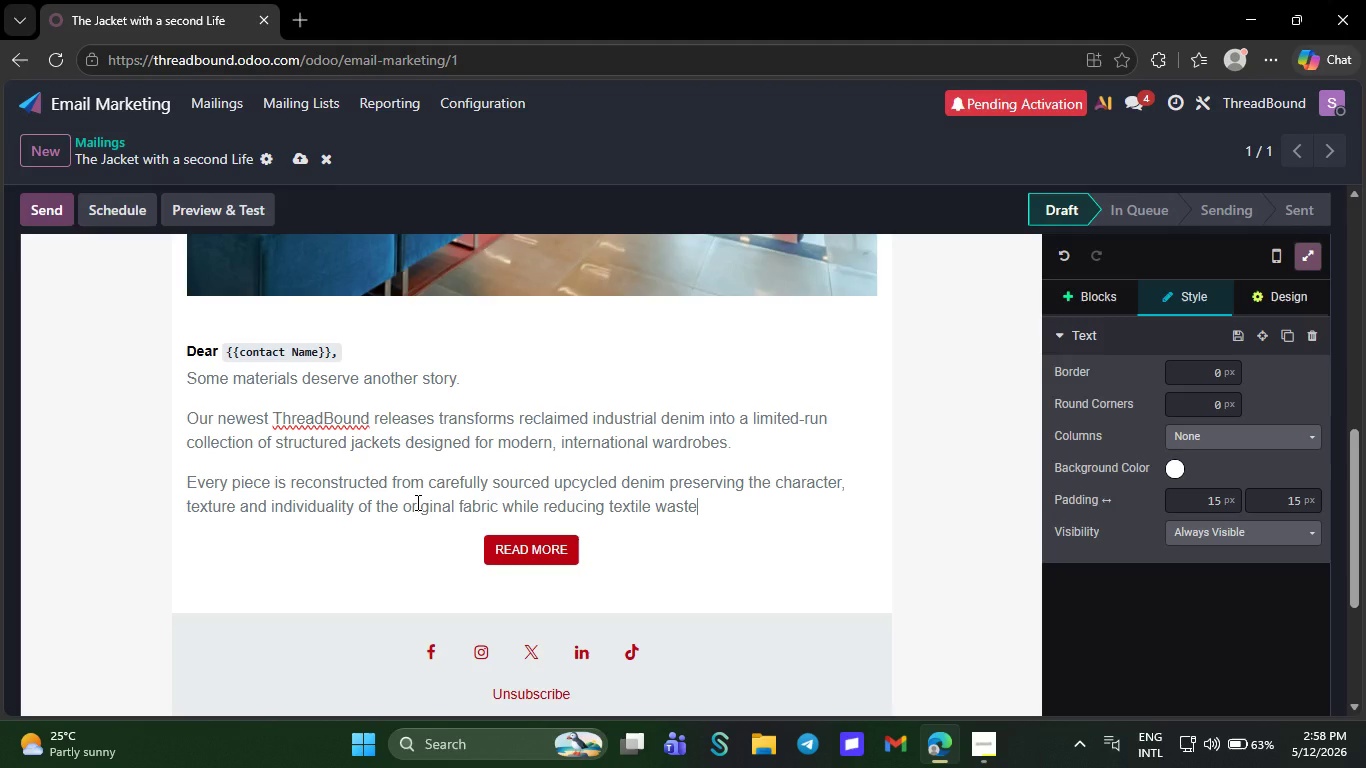 
wait(5.78)
 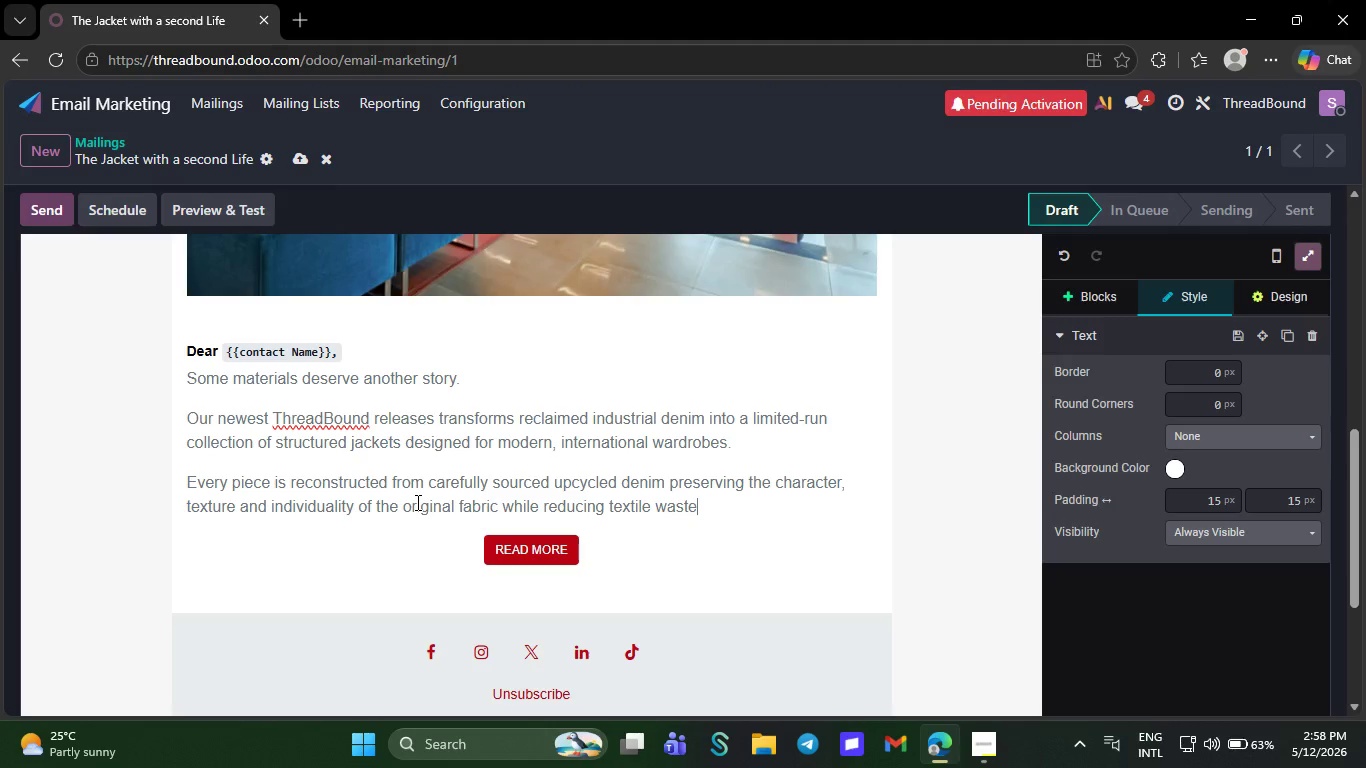 
type( through )
 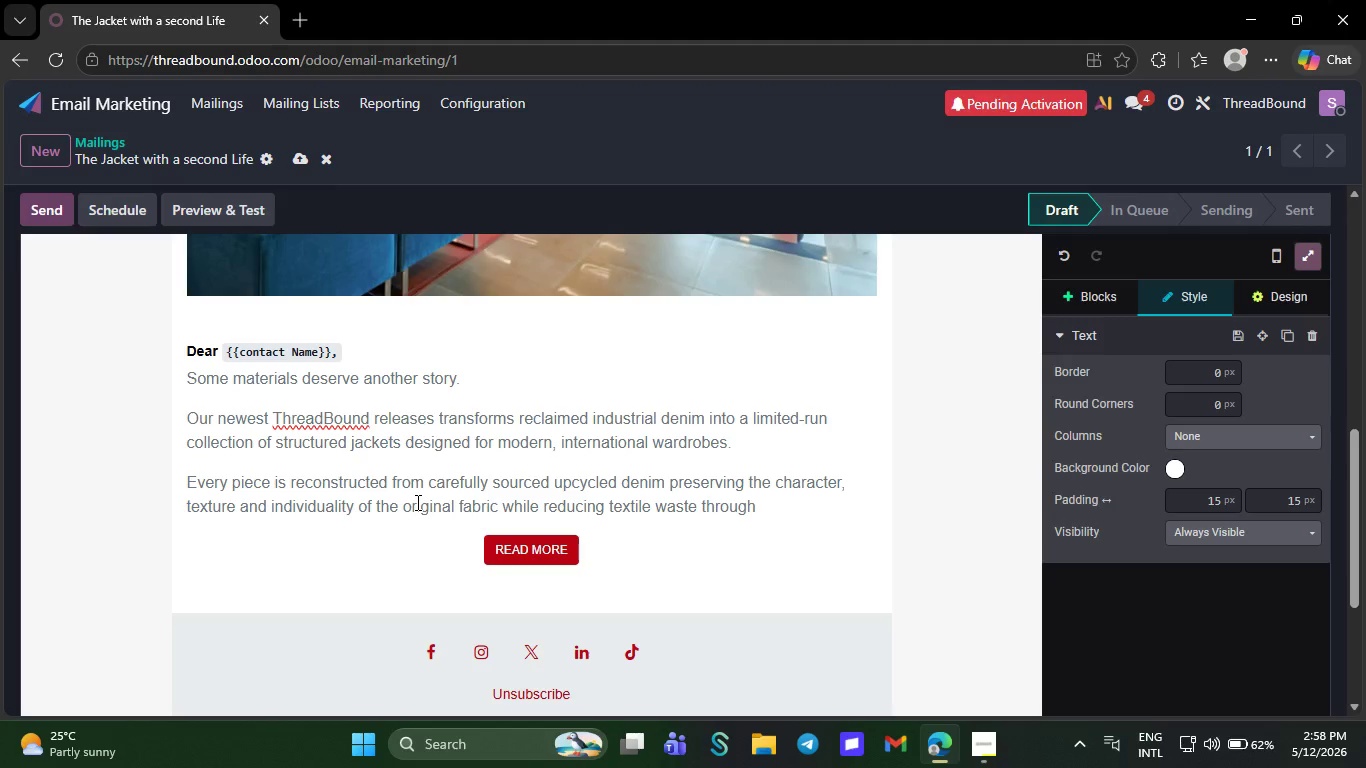 
wait(6.42)
 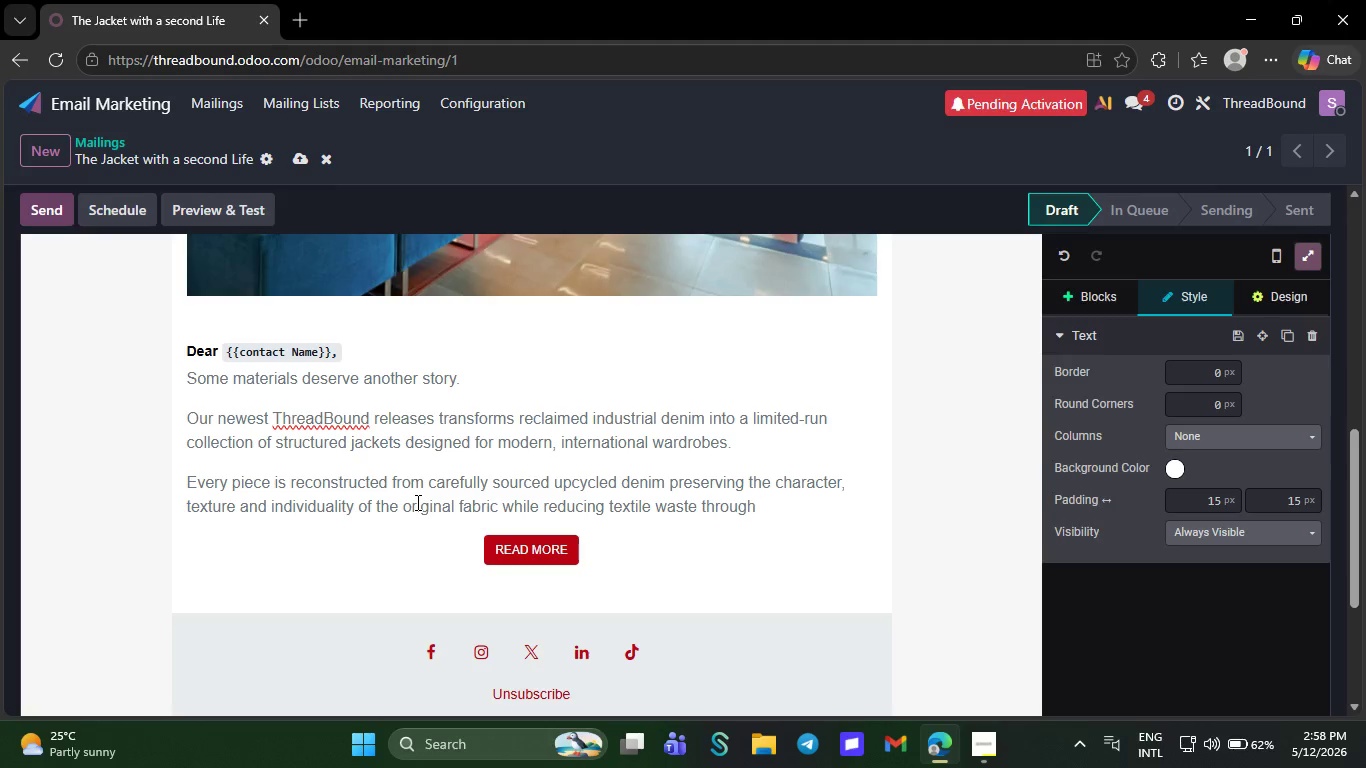 
type(ci)
 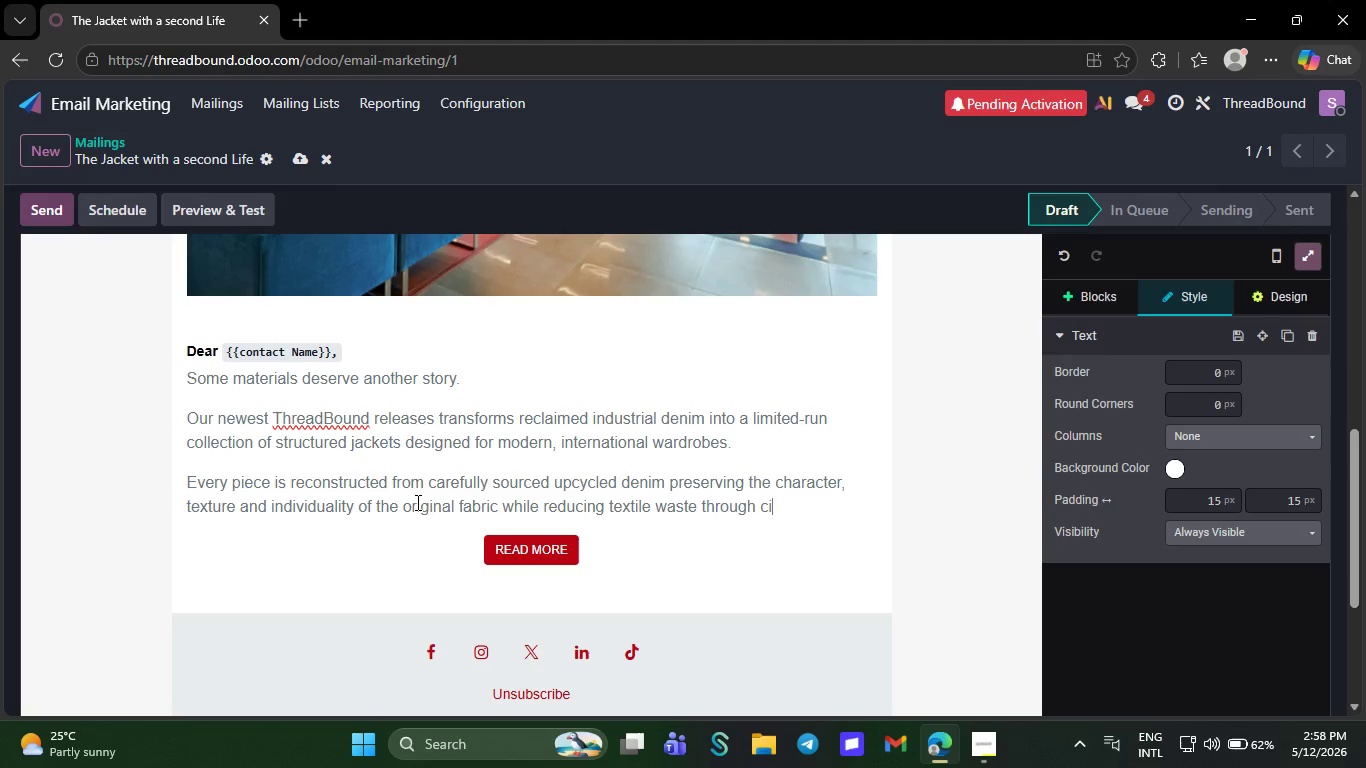 
type(rcul)
 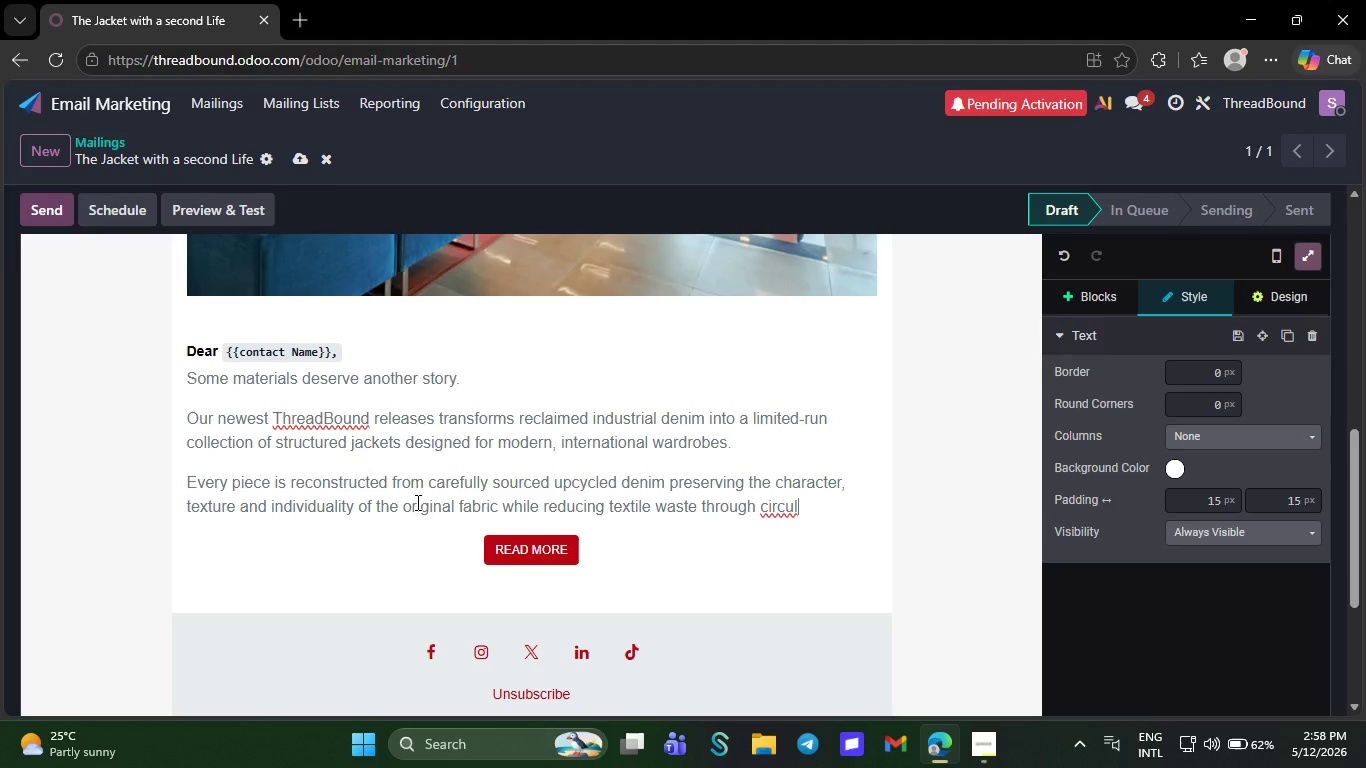 
type(ar production.)
 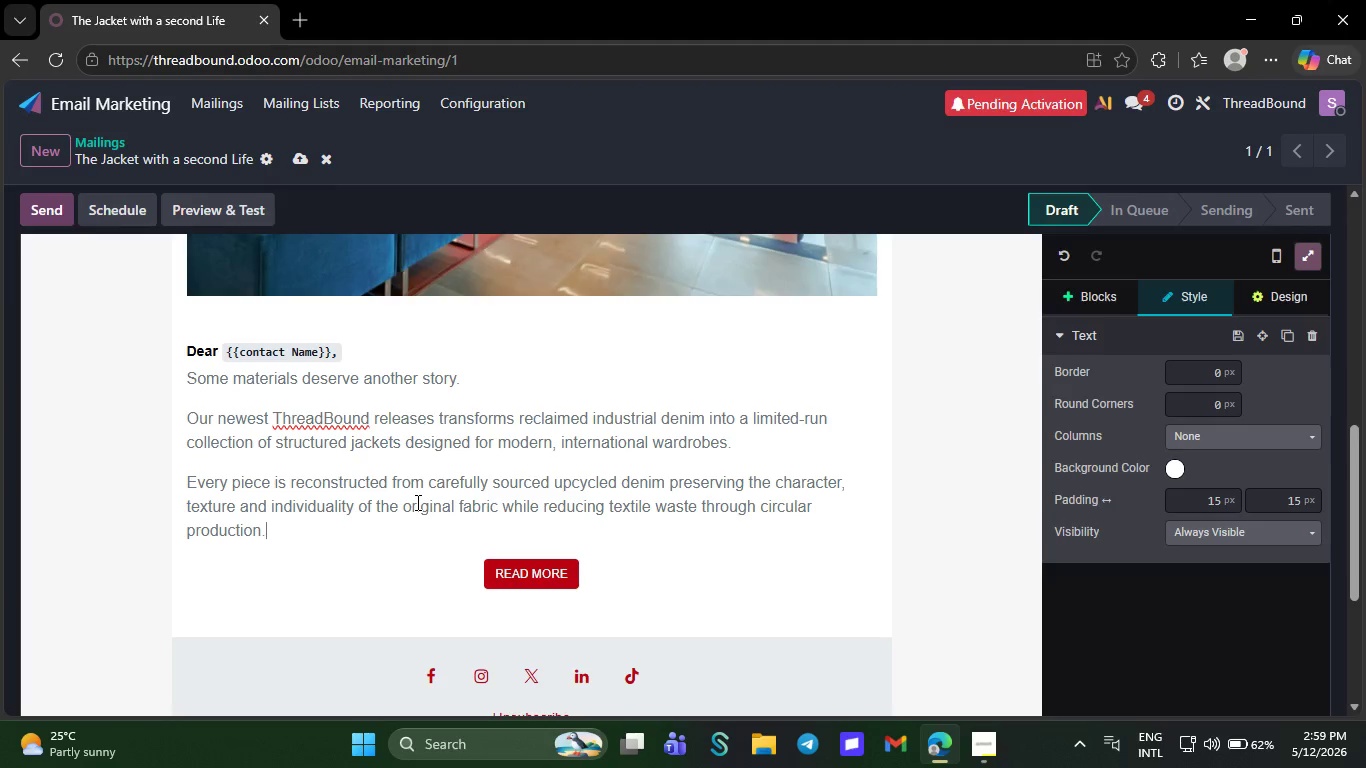 
wait(16.98)
 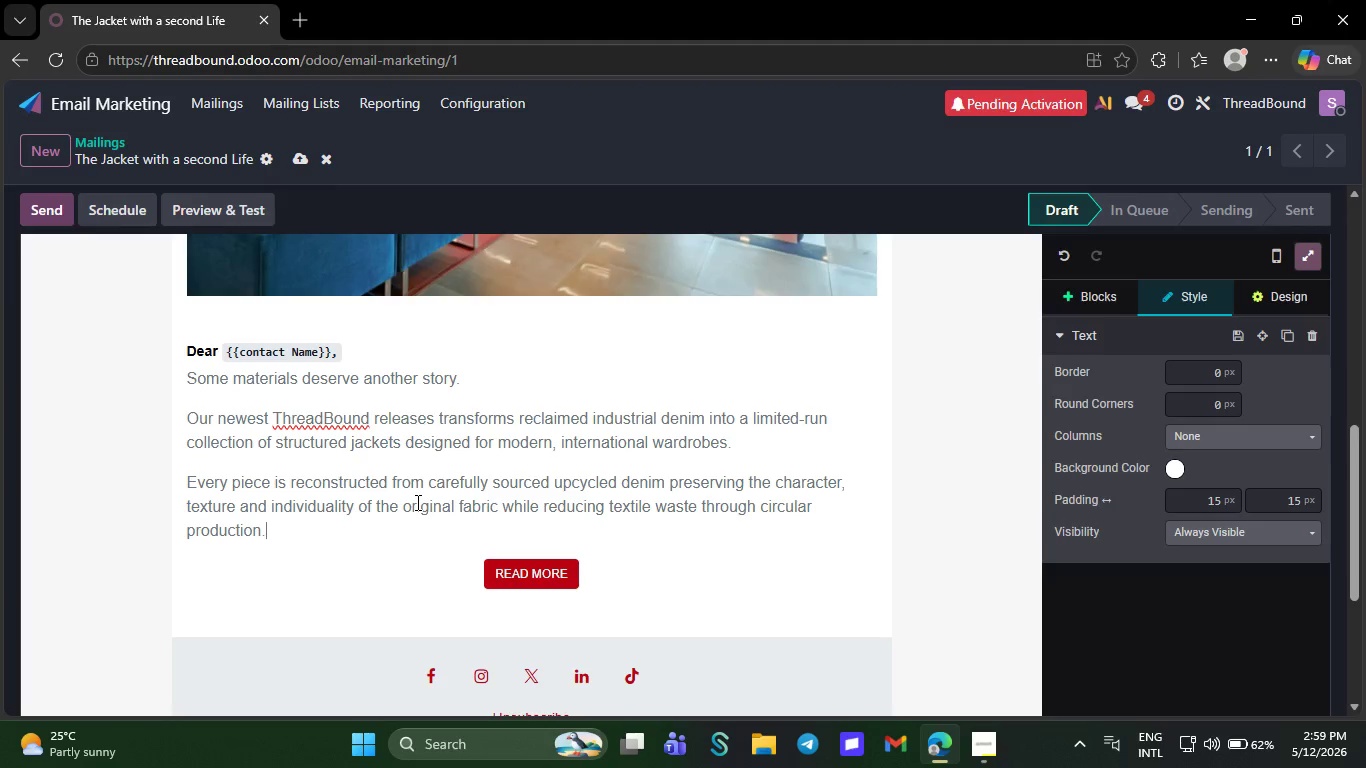 
key(NumpadEnter)
type(NO)
key(Backspace)
 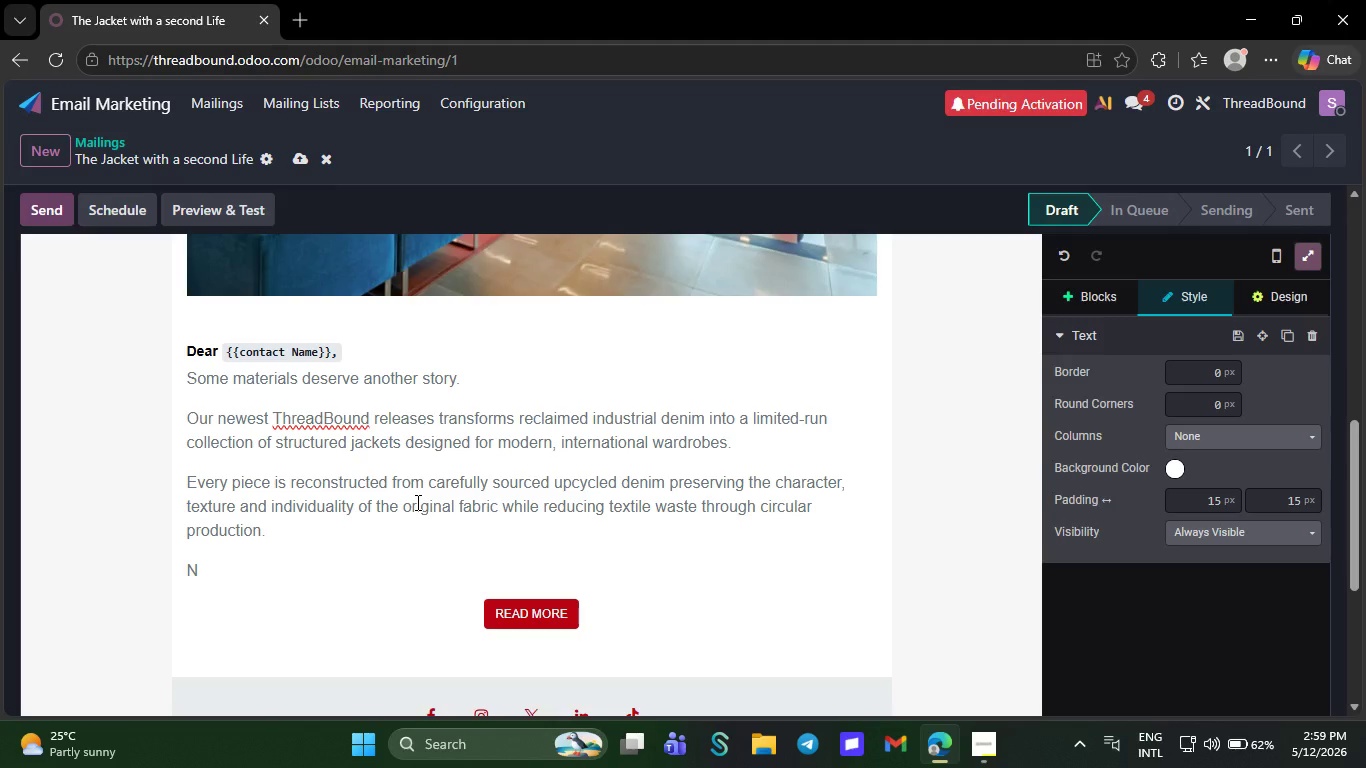 
key(CapsLock)
 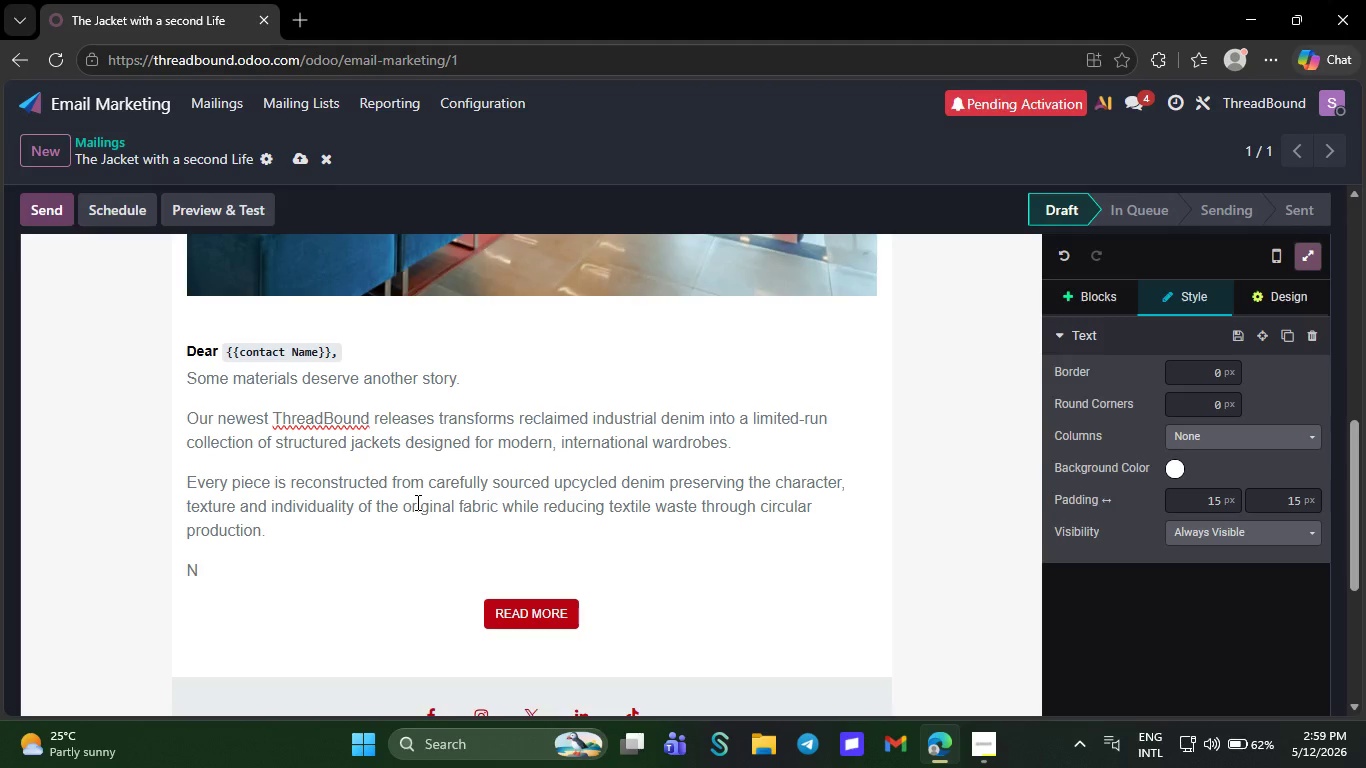 
key(O)
 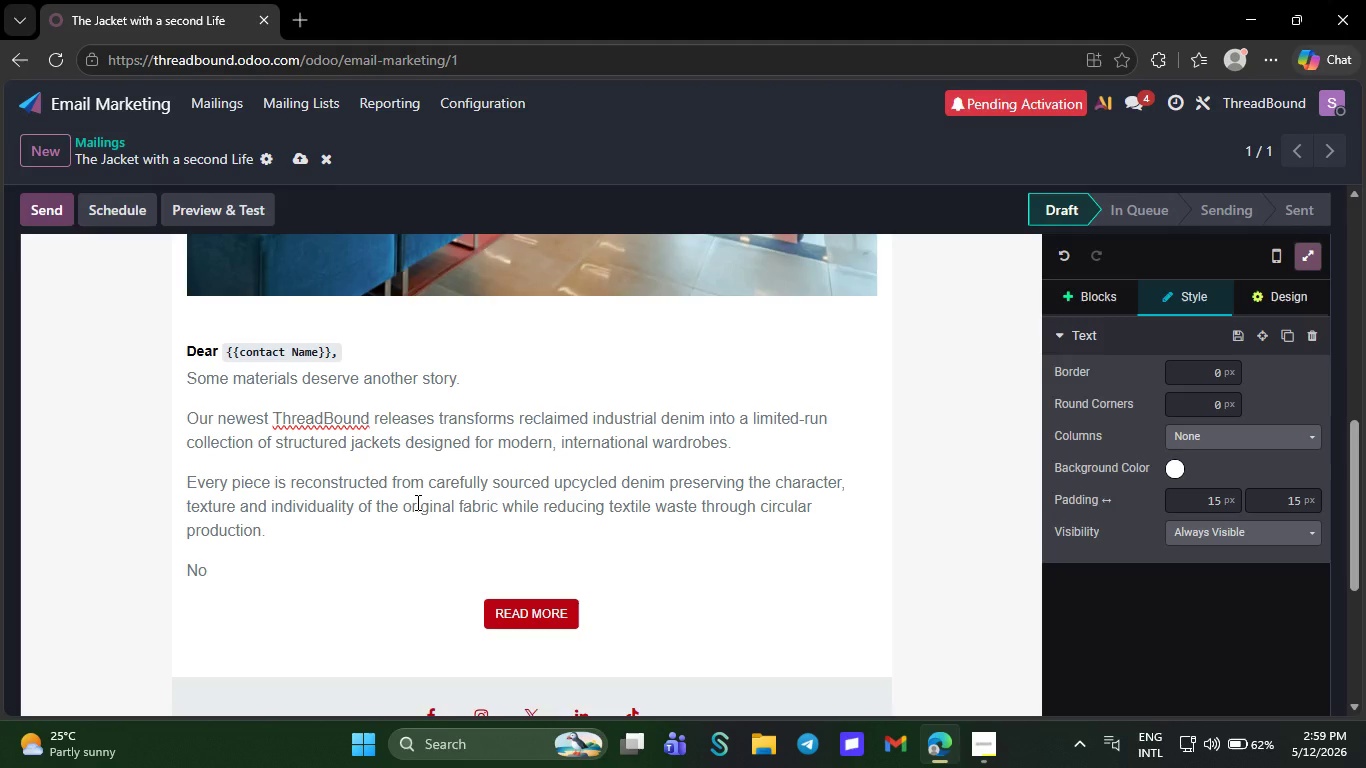 
key(Space)
 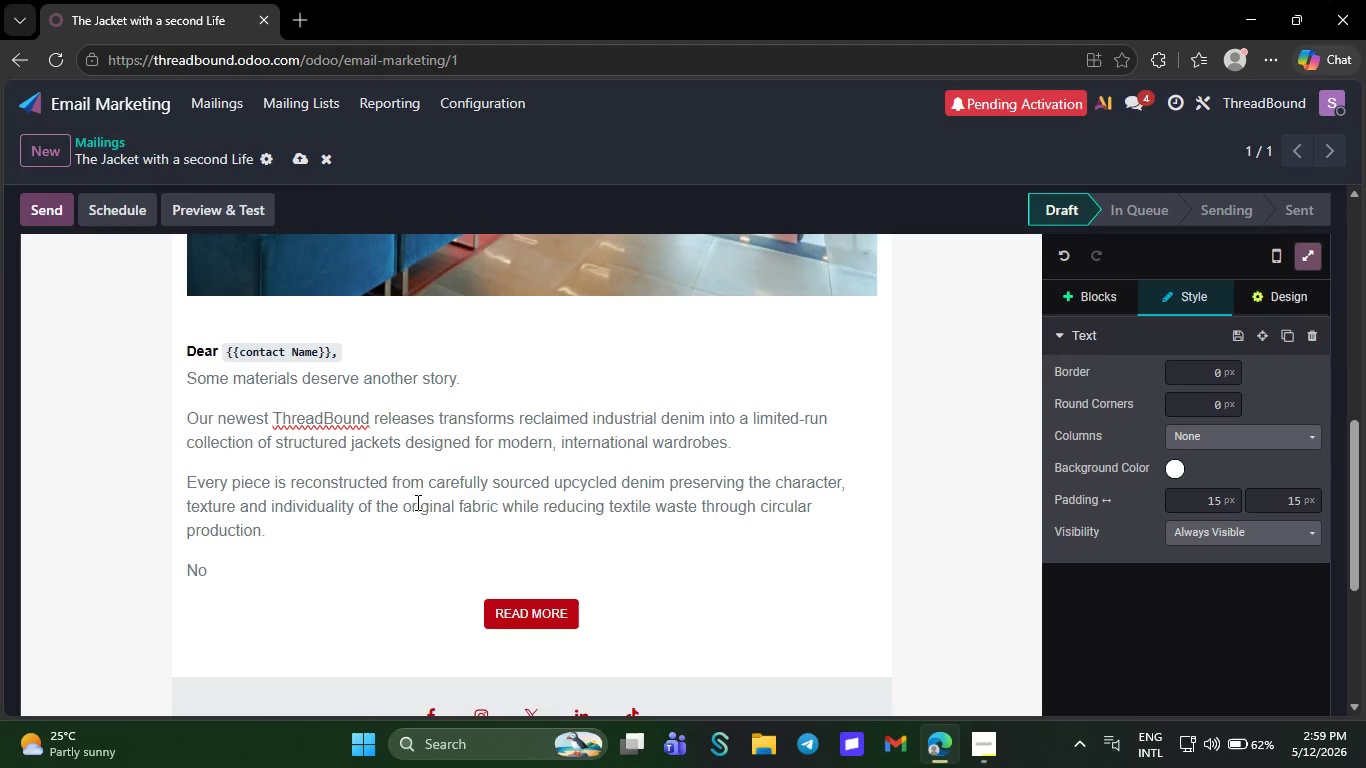 
wait(10.02)
 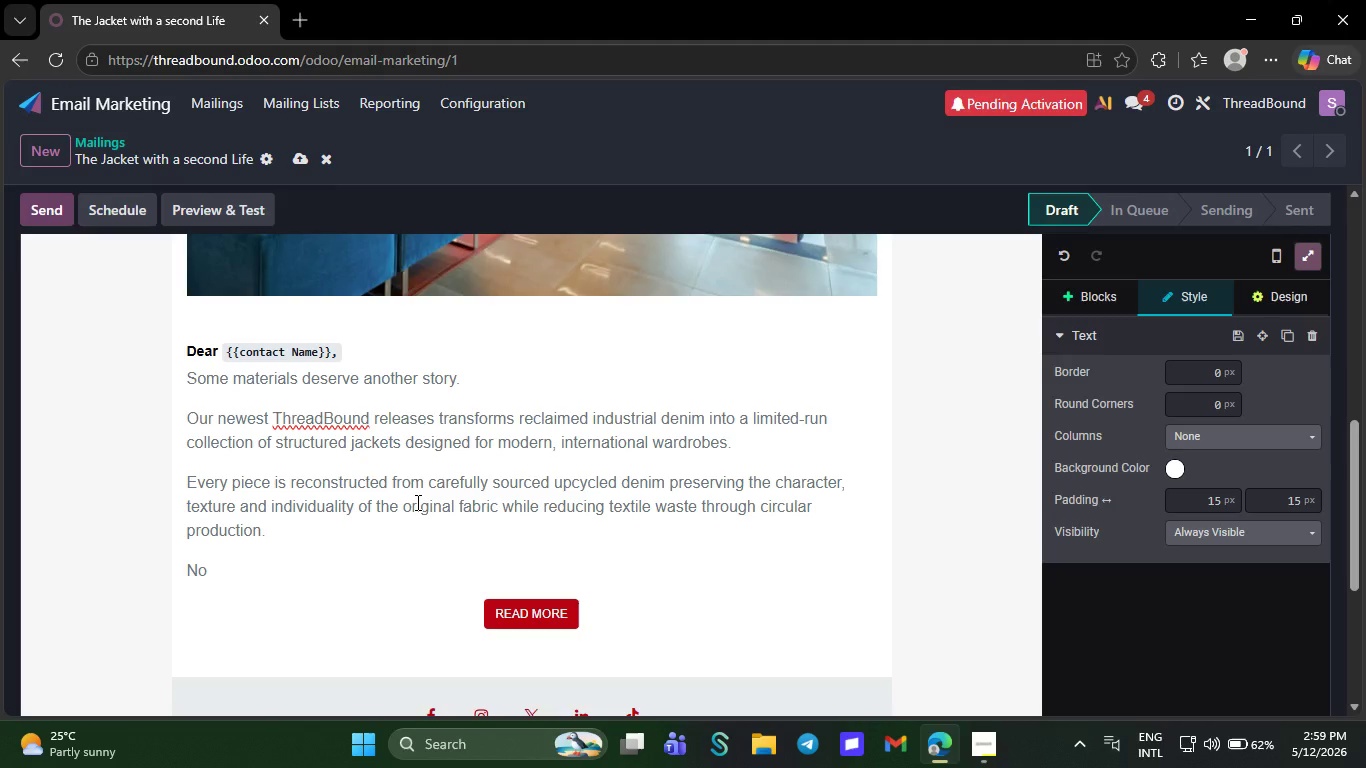 
type( )
key(Backspace)
type(tw)
 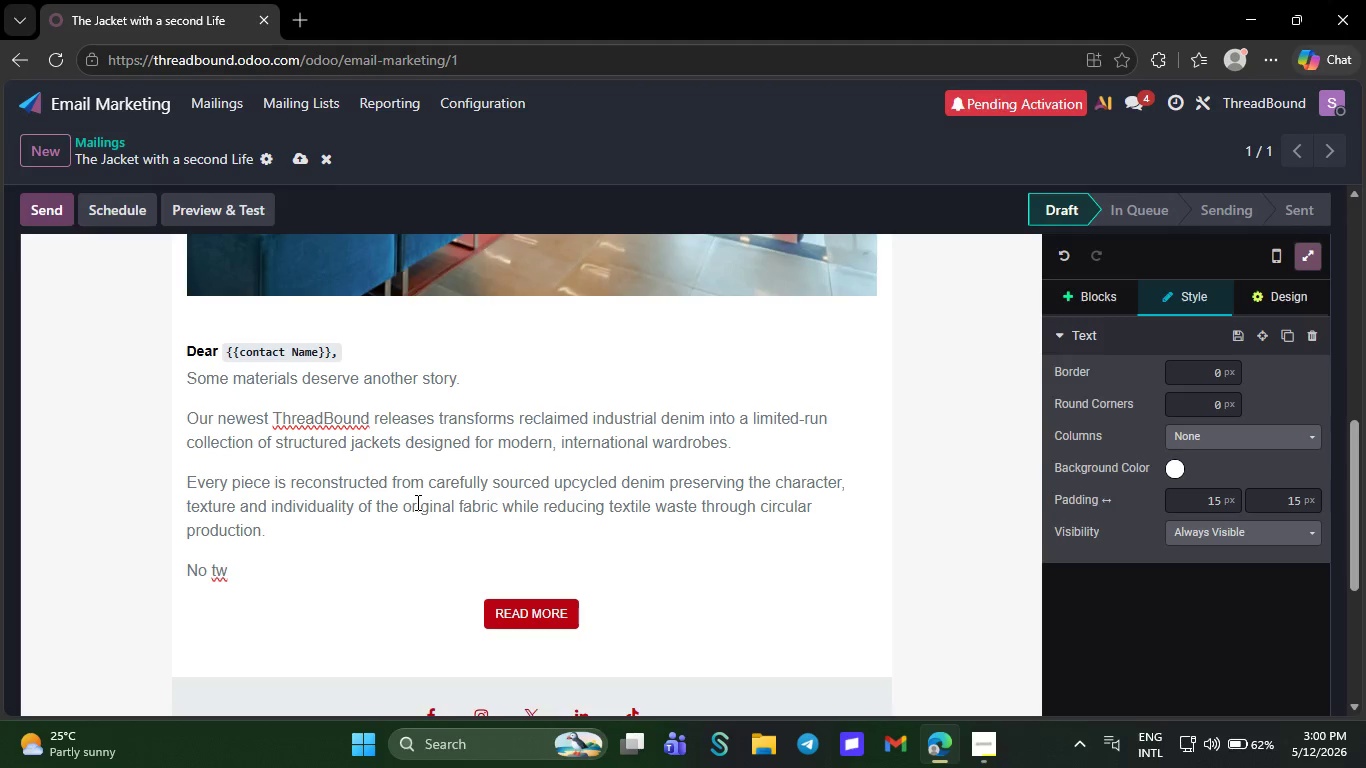 
wait(5.08)
 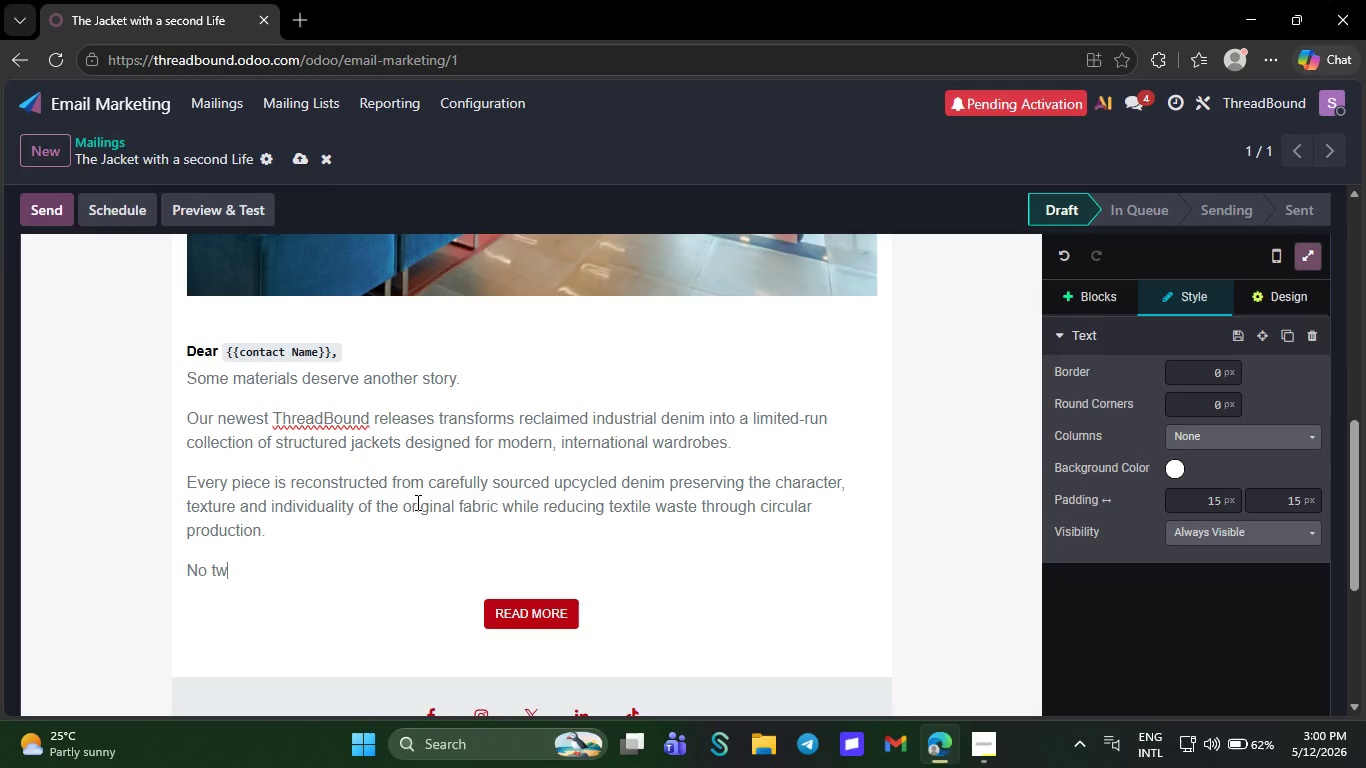 
key(O)
 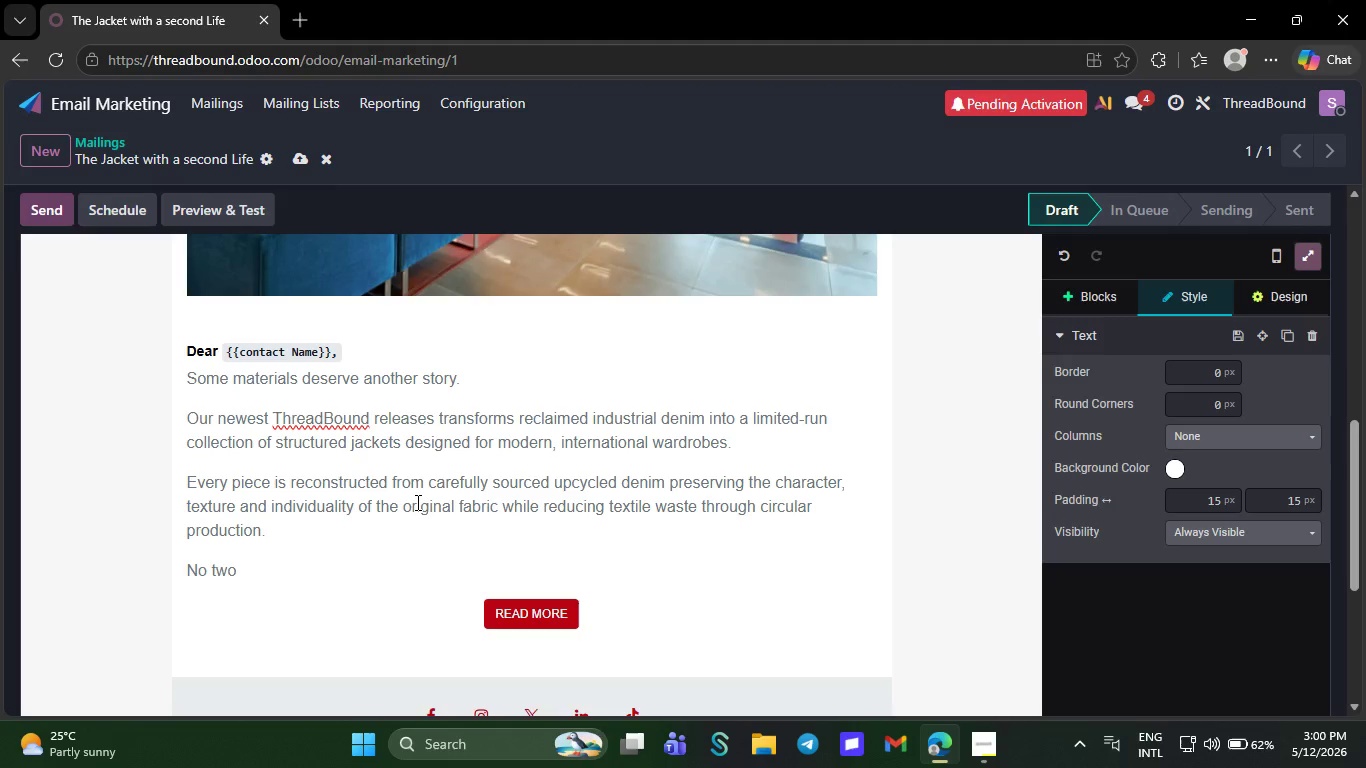 
wait(5.34)
 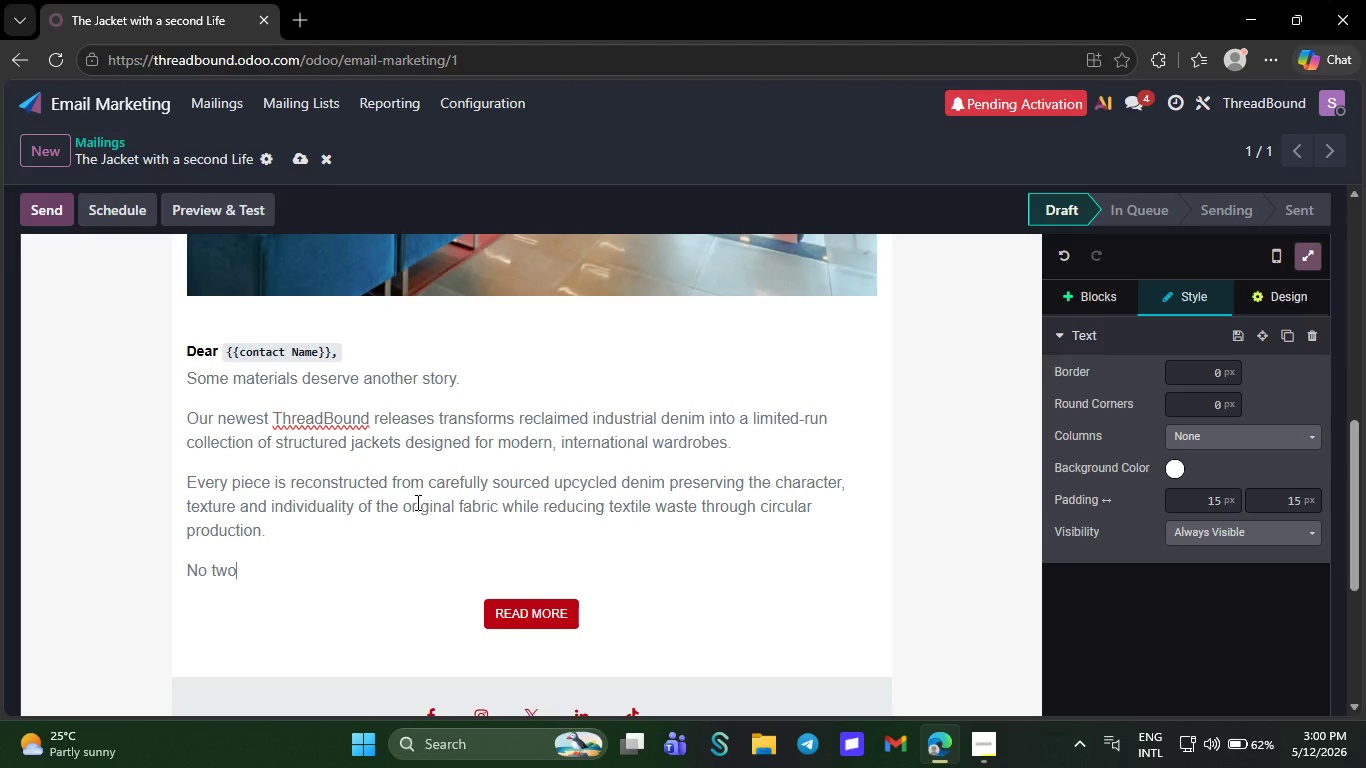 
key(Space)
 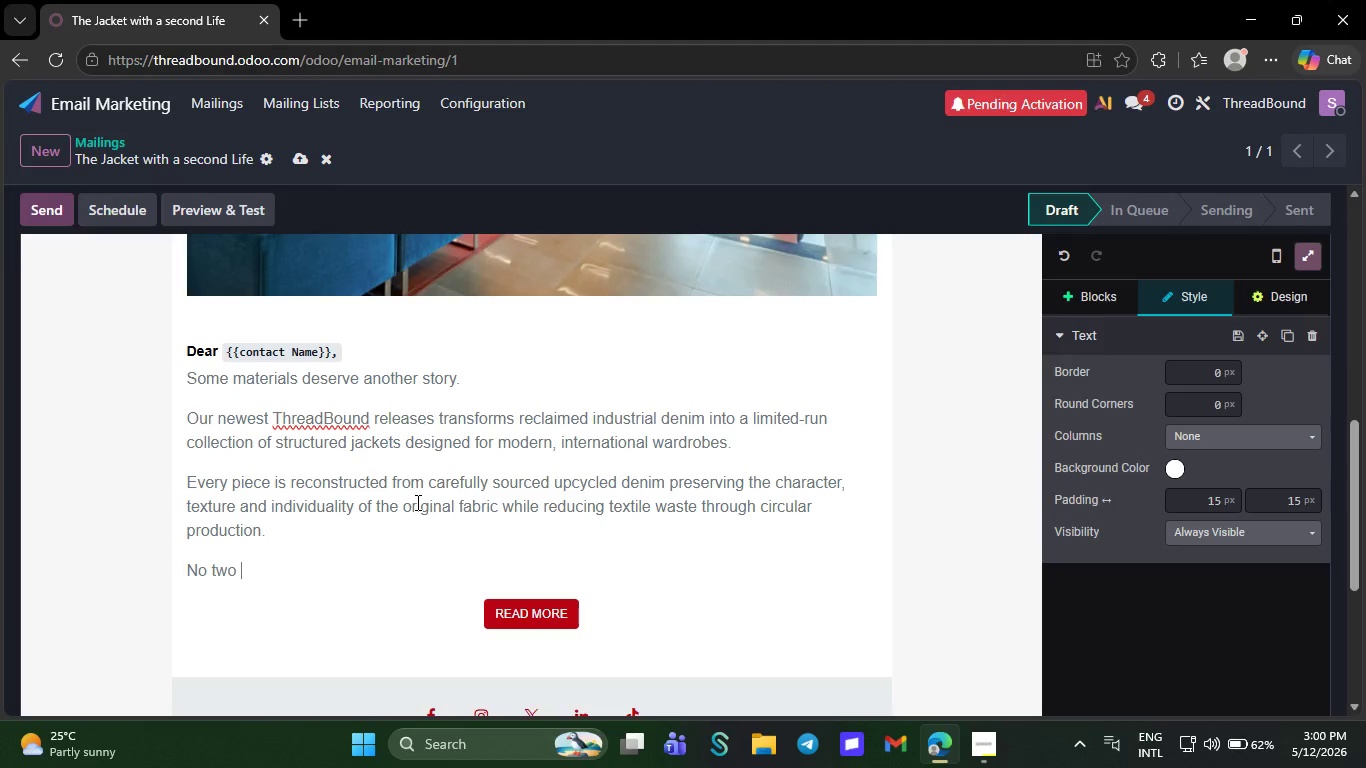 
wait(11.76)
 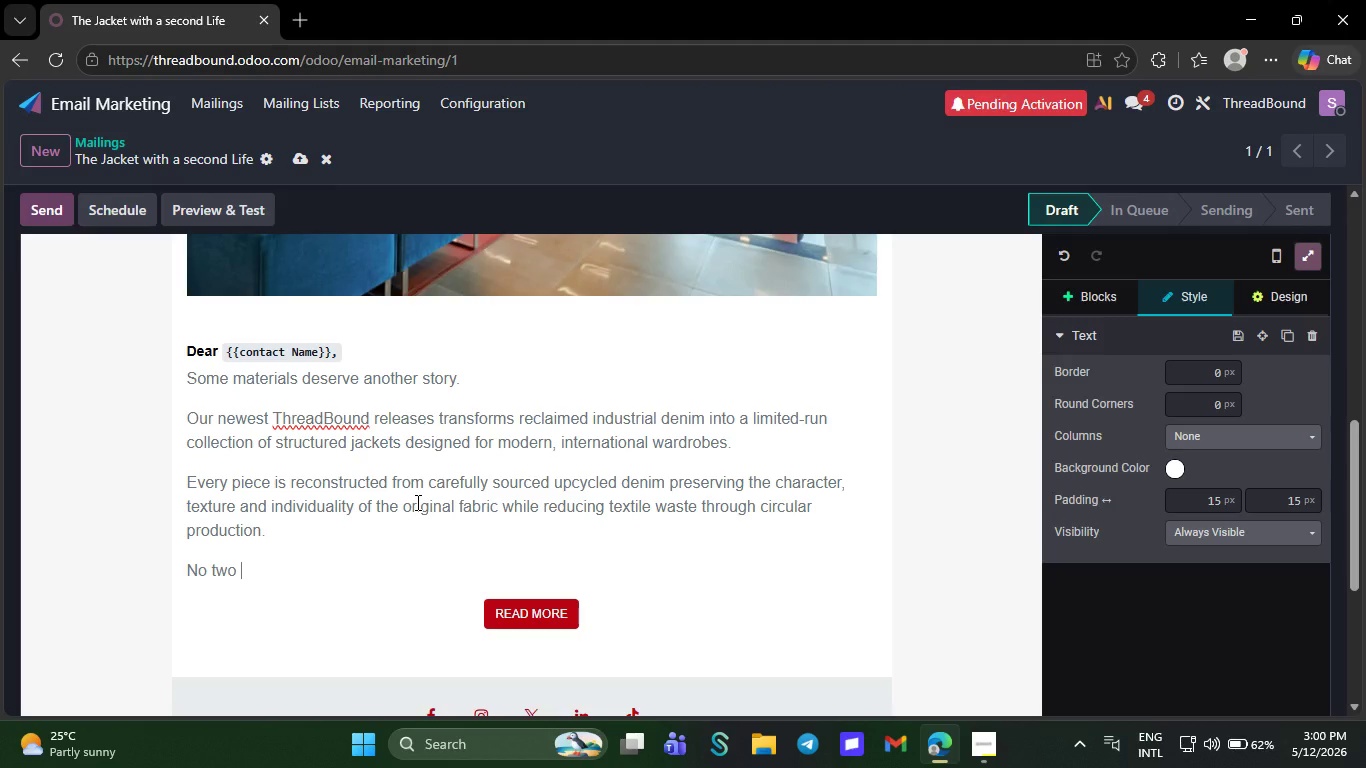 
key(J)
 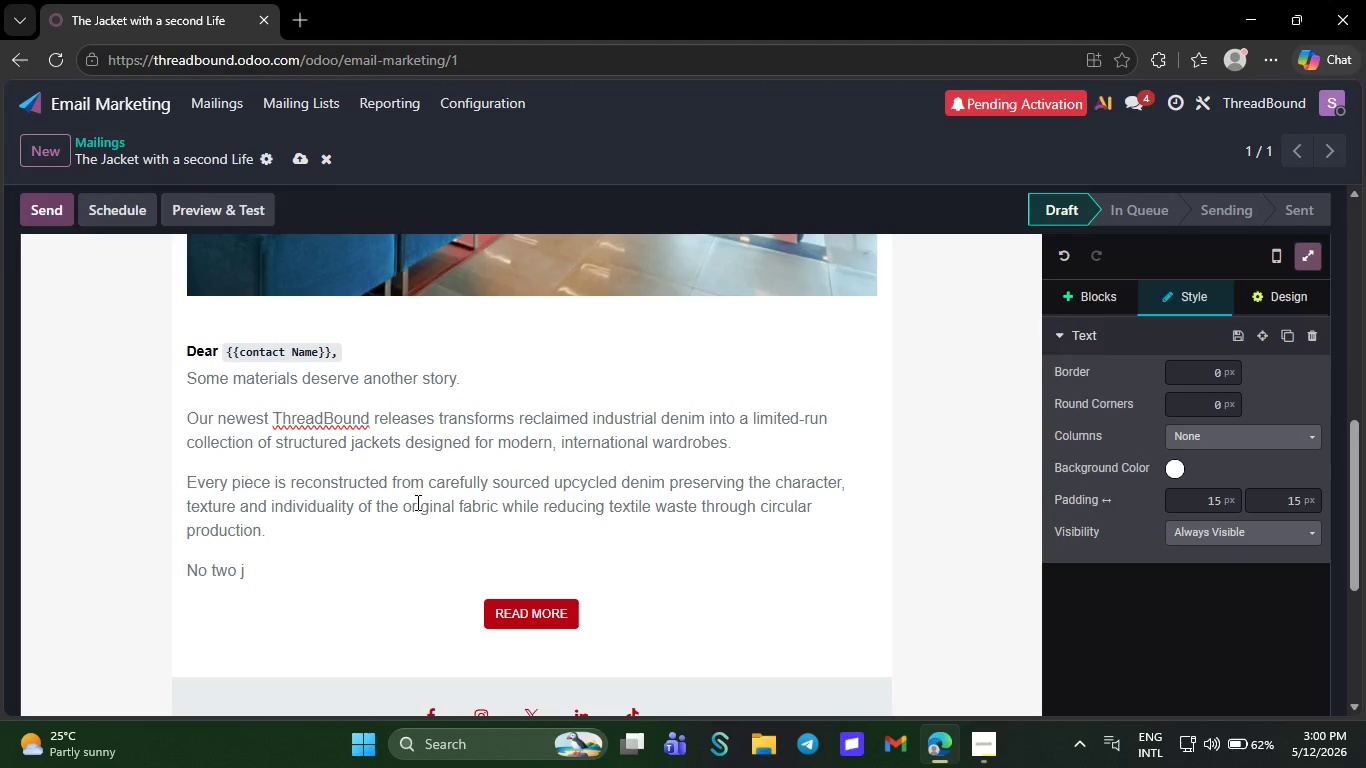 
wait(9.88)
 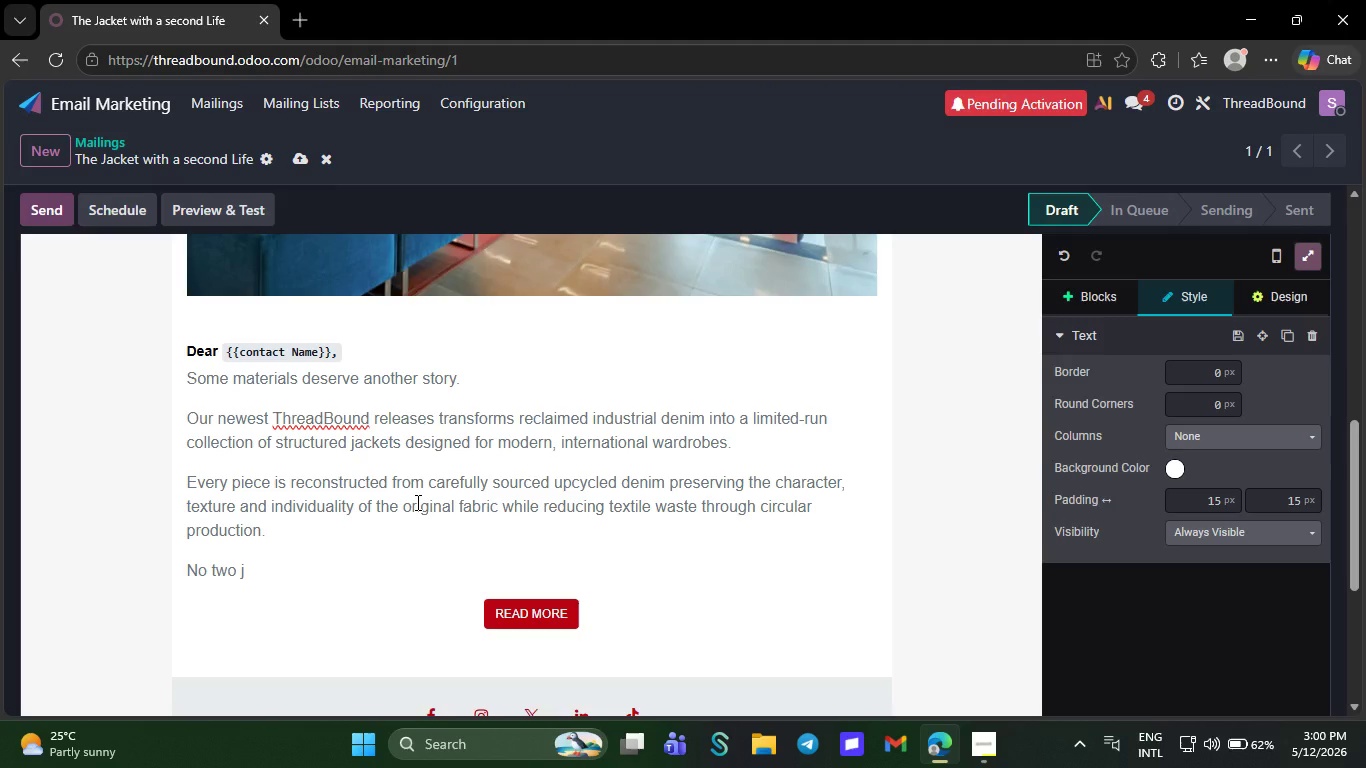 
type(ack)
 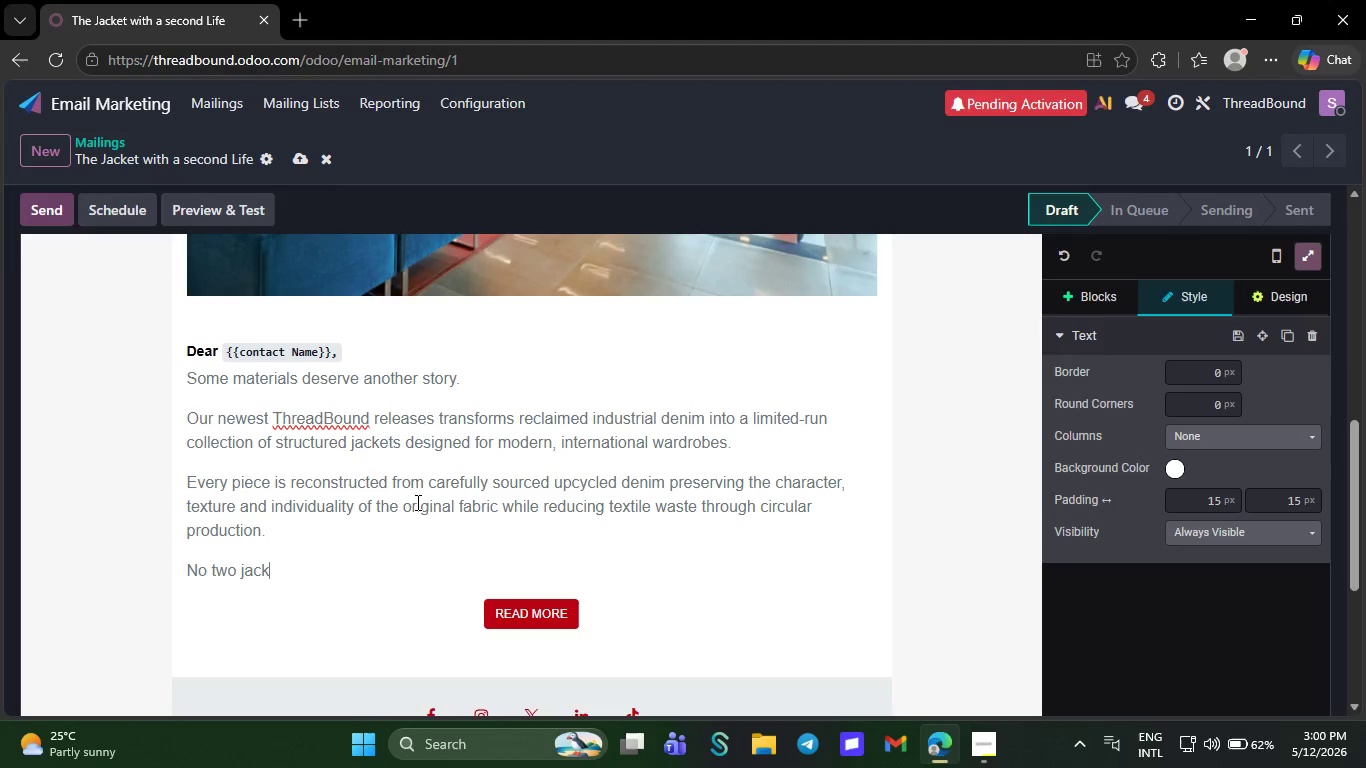 
type(ets)
 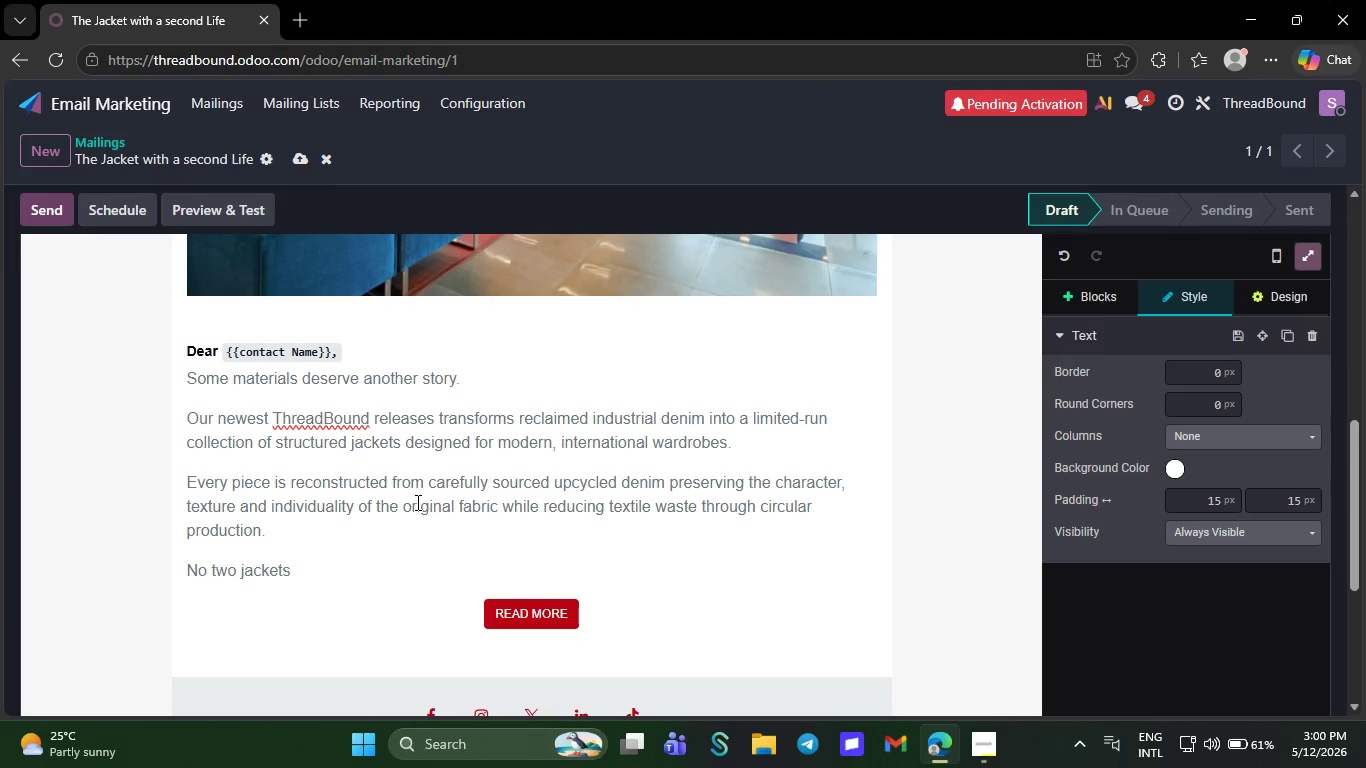 
wait(9.0)
 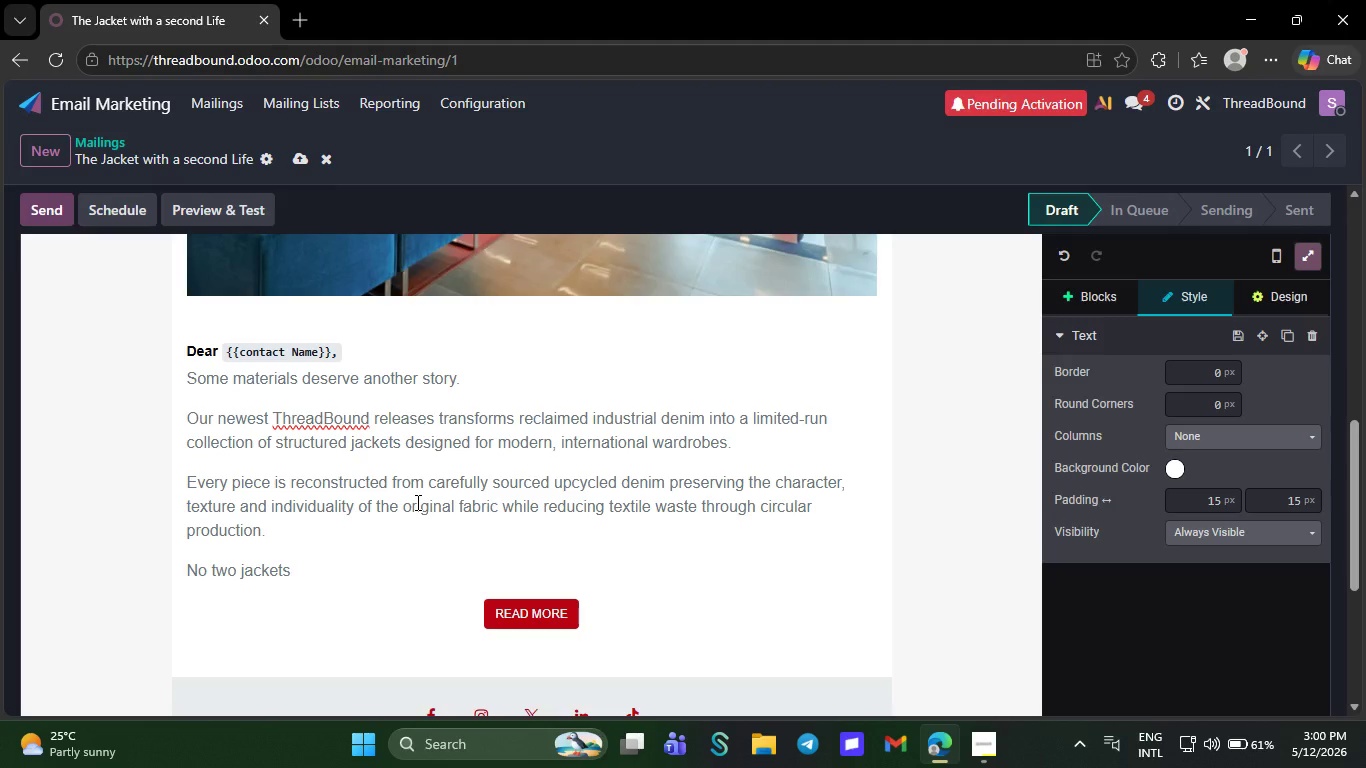 
type( are exac)
 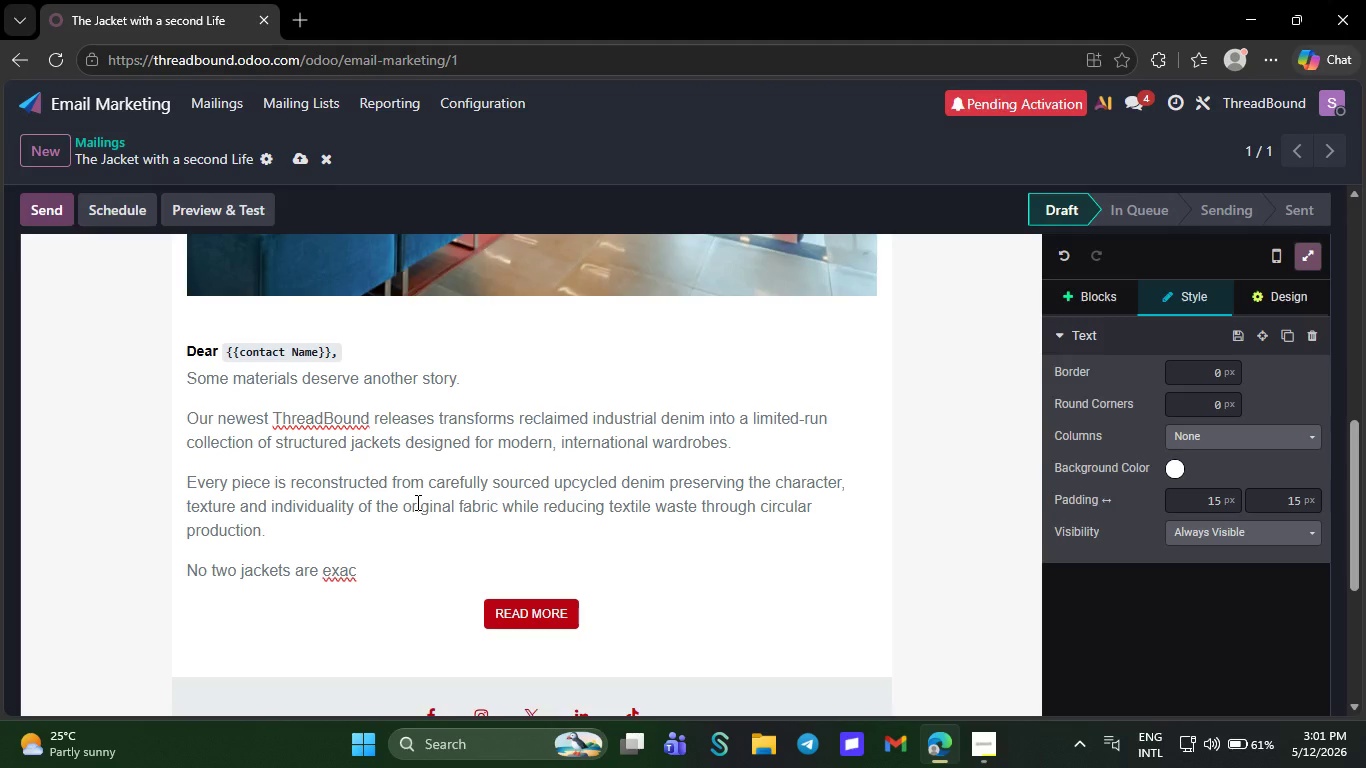 
type(tly alike.)
key(NumpadEnter)
 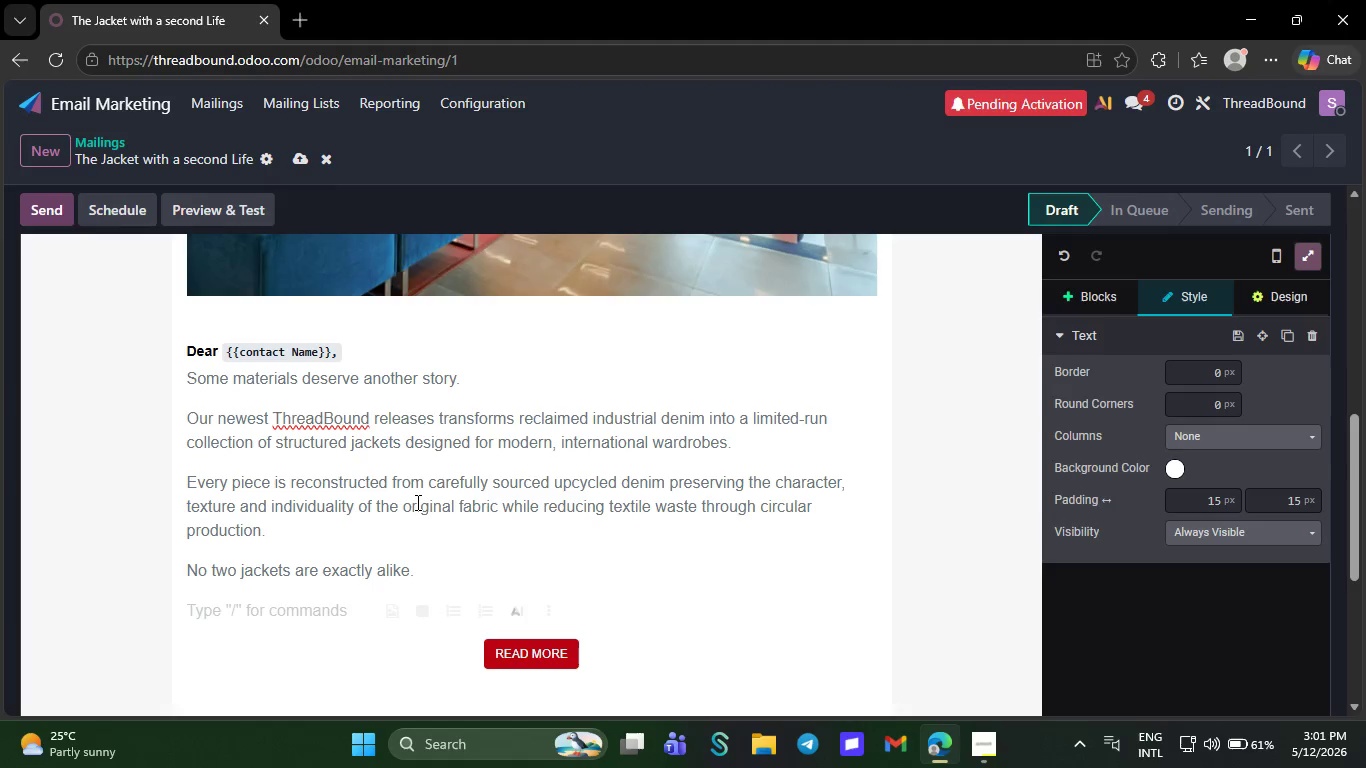 
wait(5.49)
 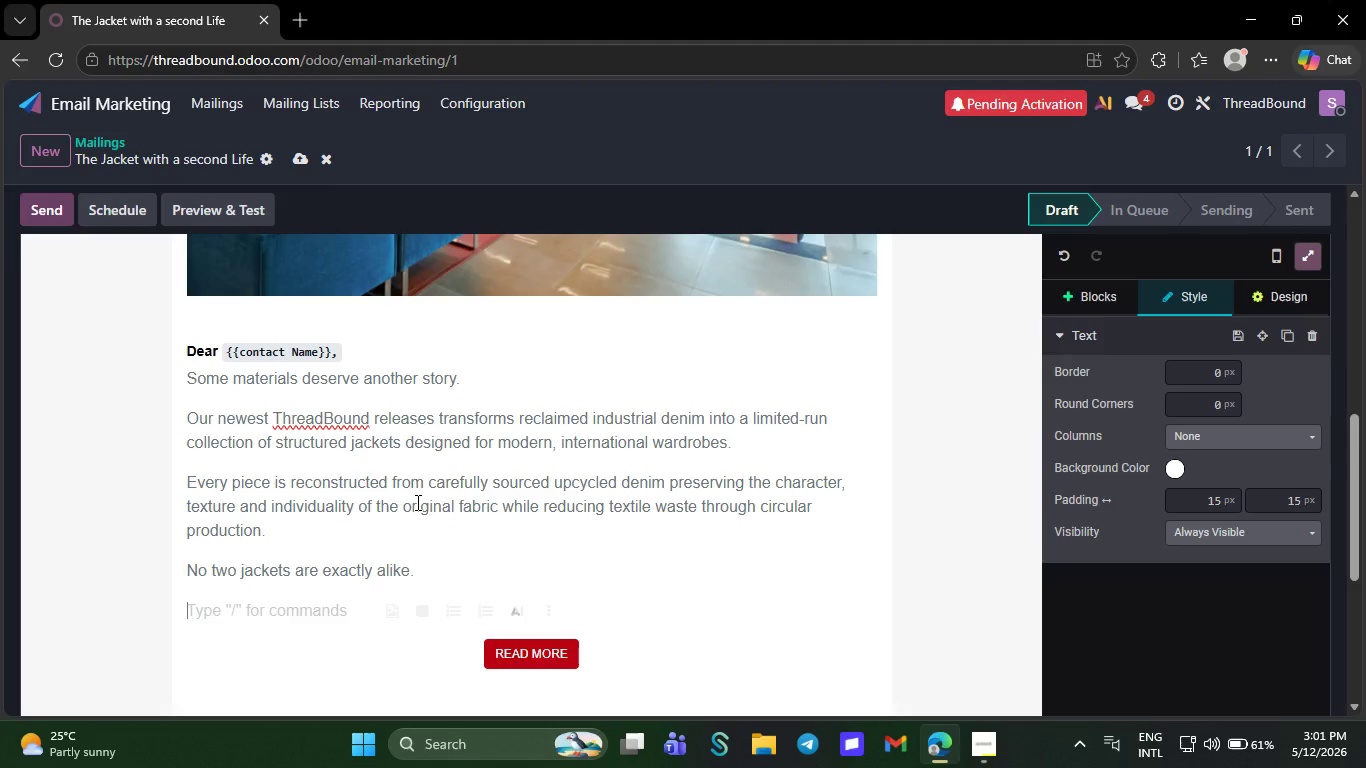 
key(CapsLock)
 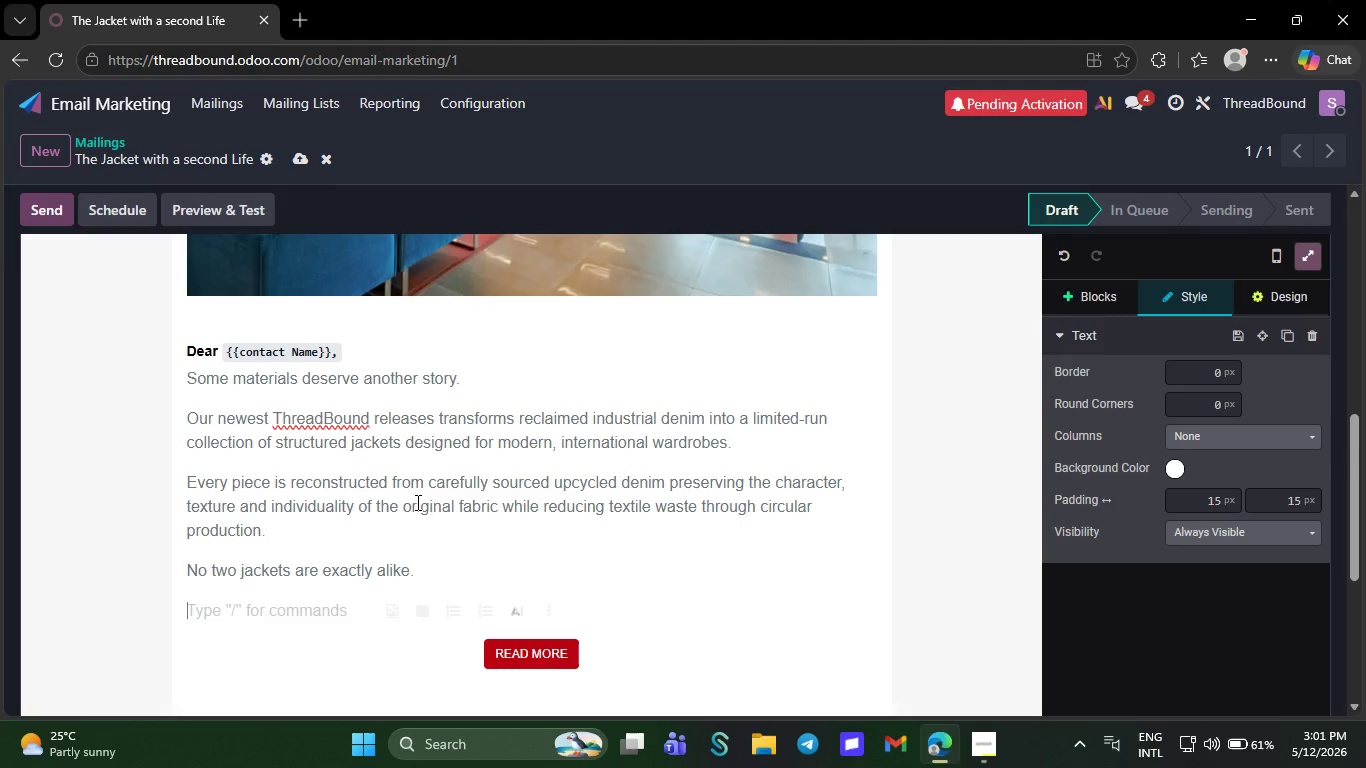 
key(D)
 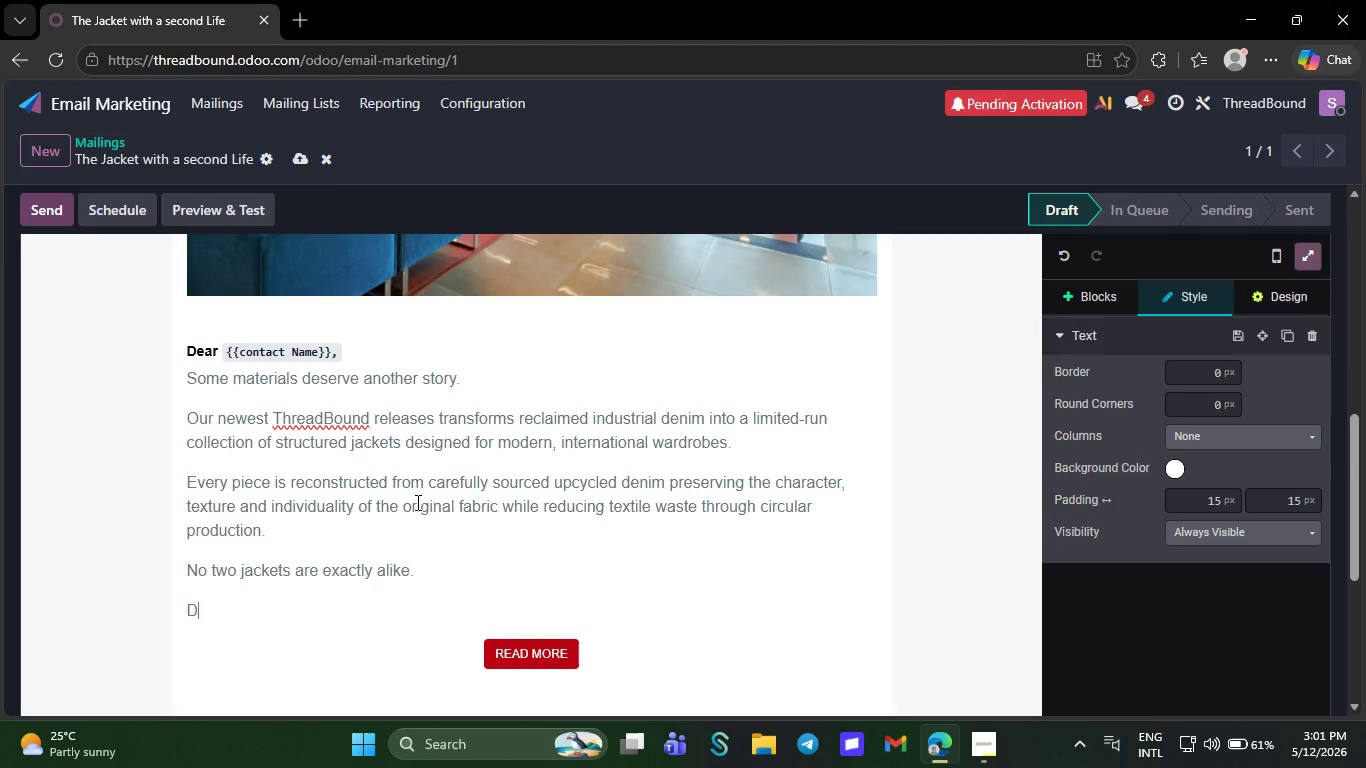 
key(CapsLock)
 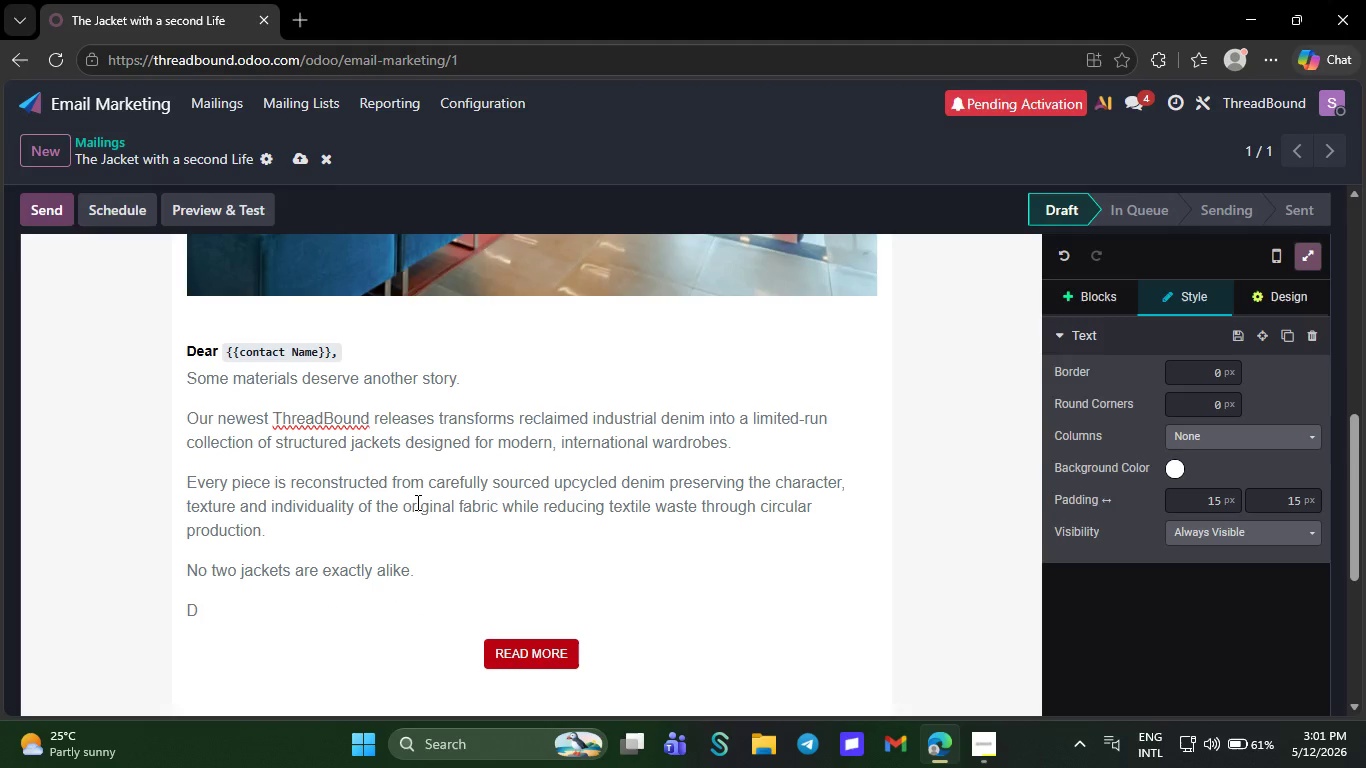 
key(I)
 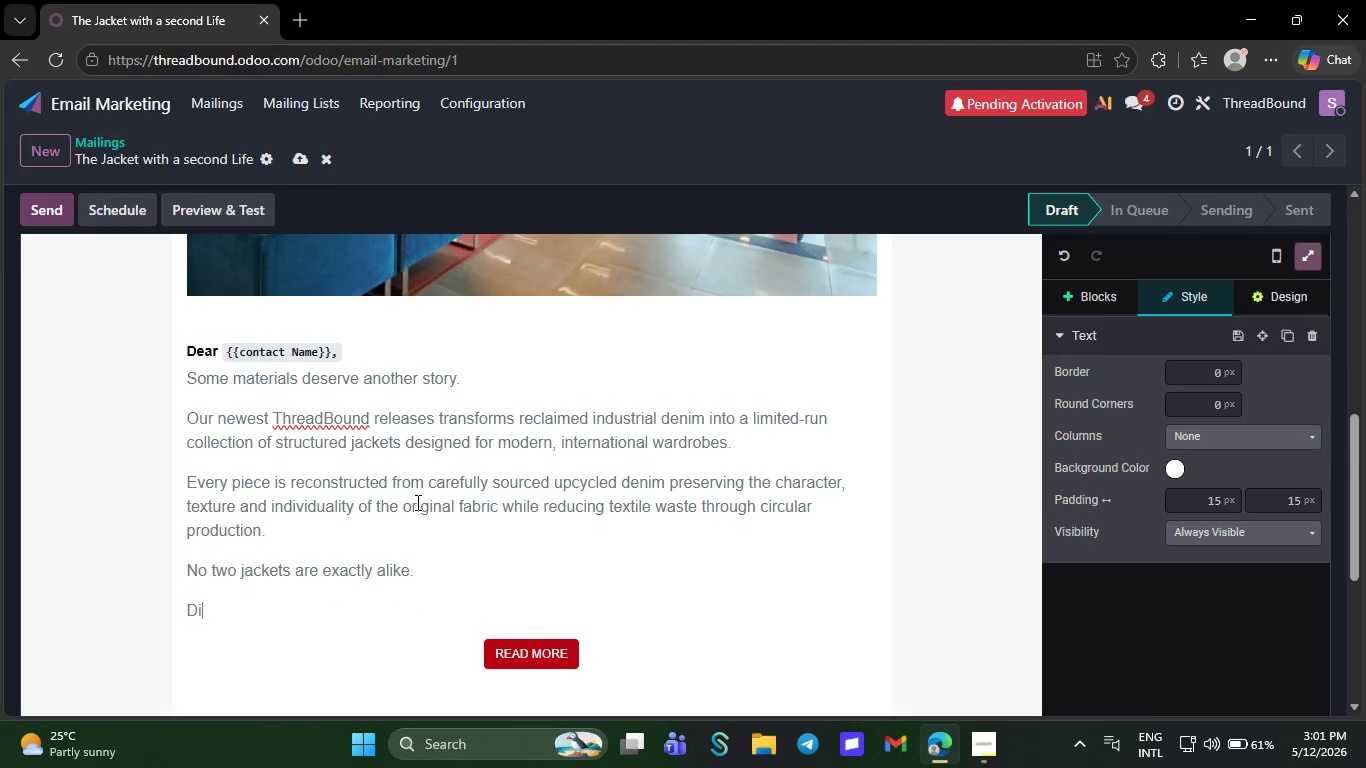 
wait(9.55)
 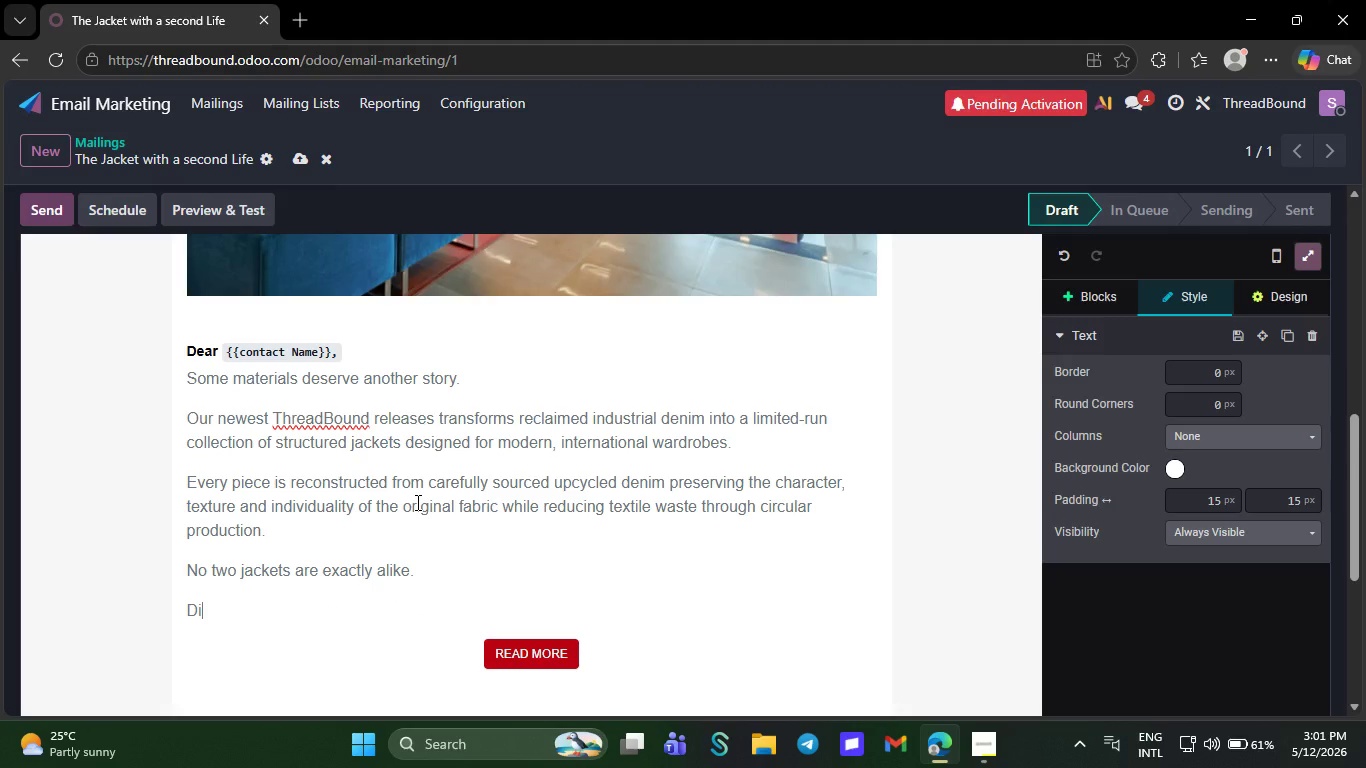 
type(signed)
 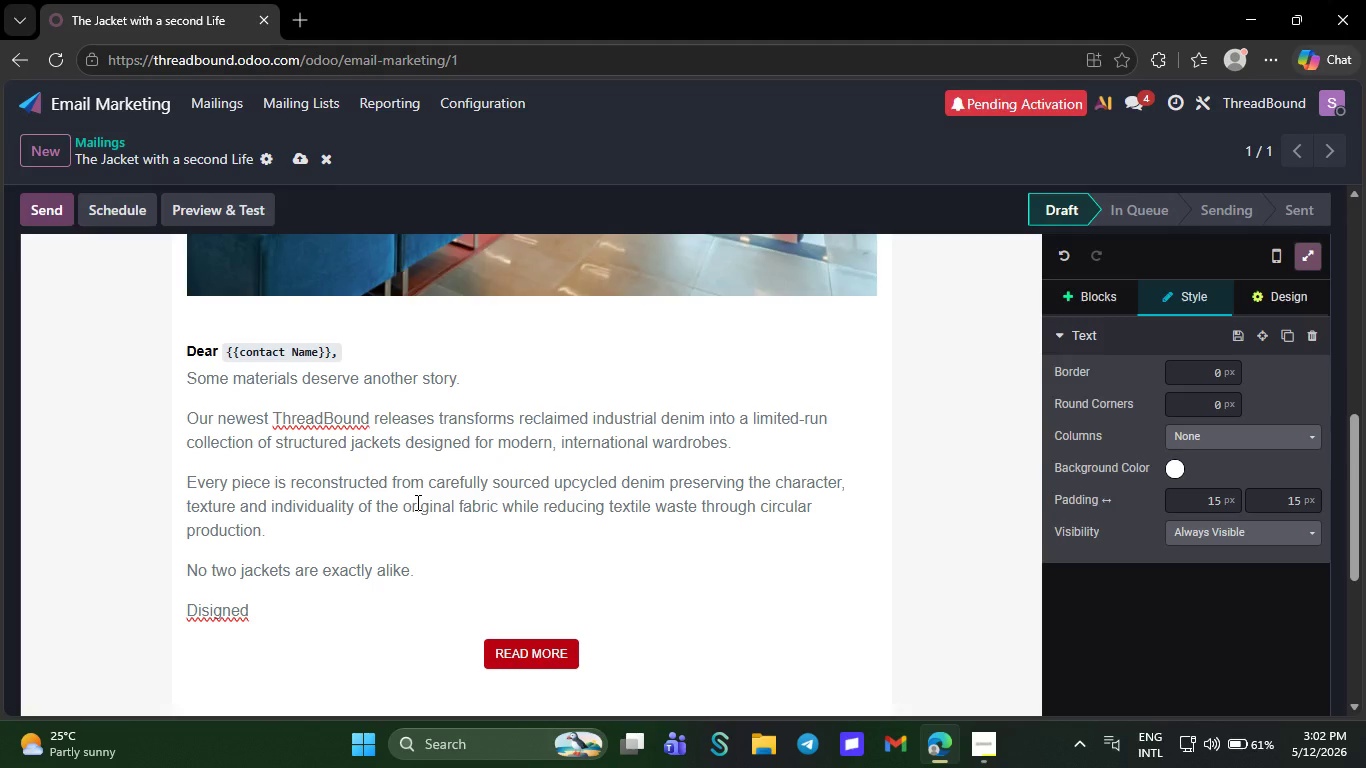 
wait(15.22)
 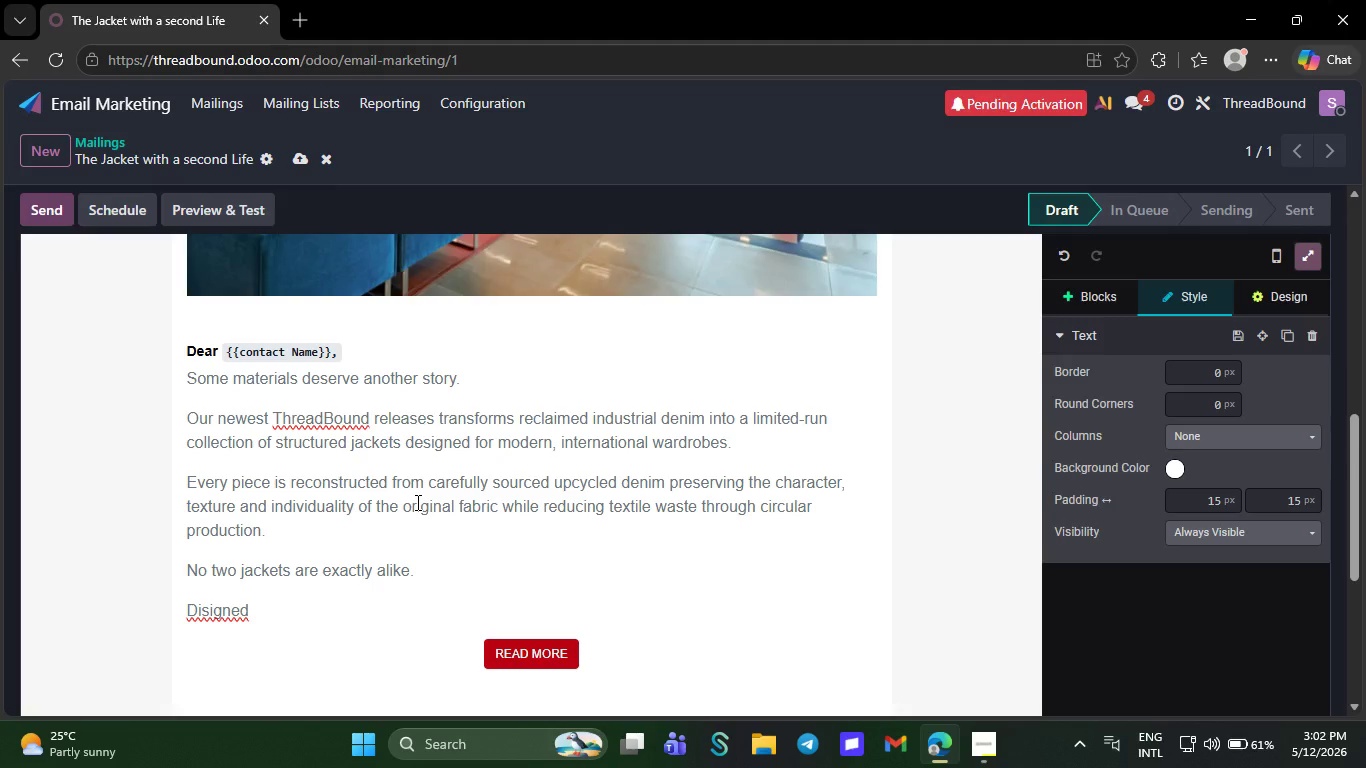 
right_click([202, 608])
 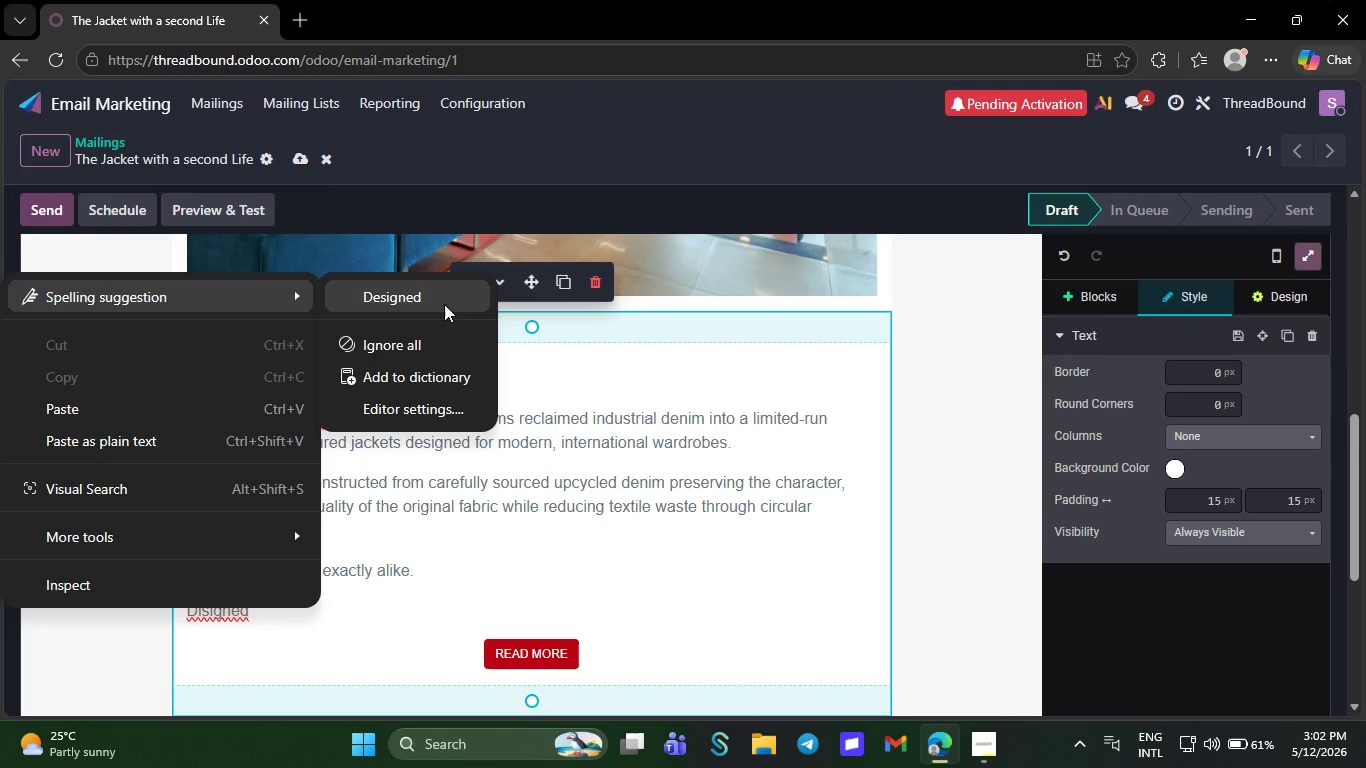 
left_click([444, 305])
 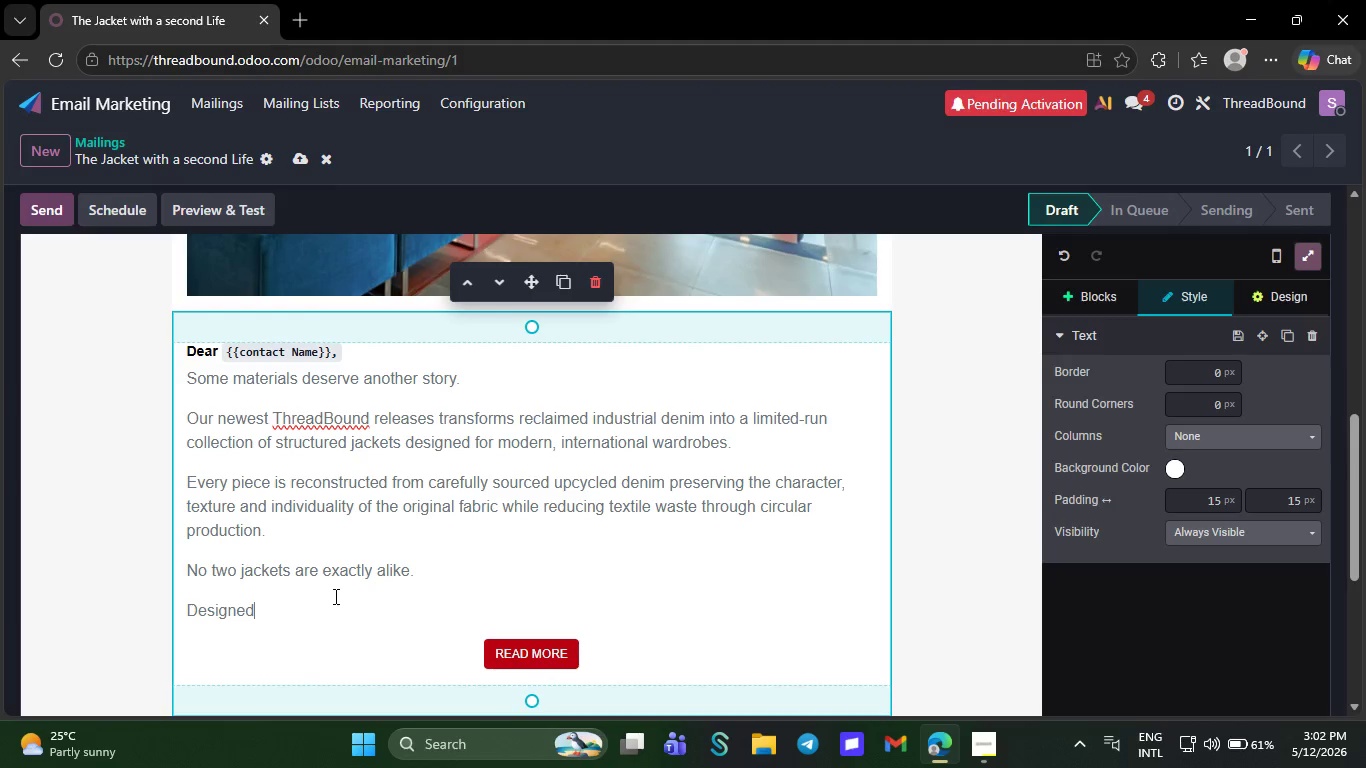 
key(Space)
 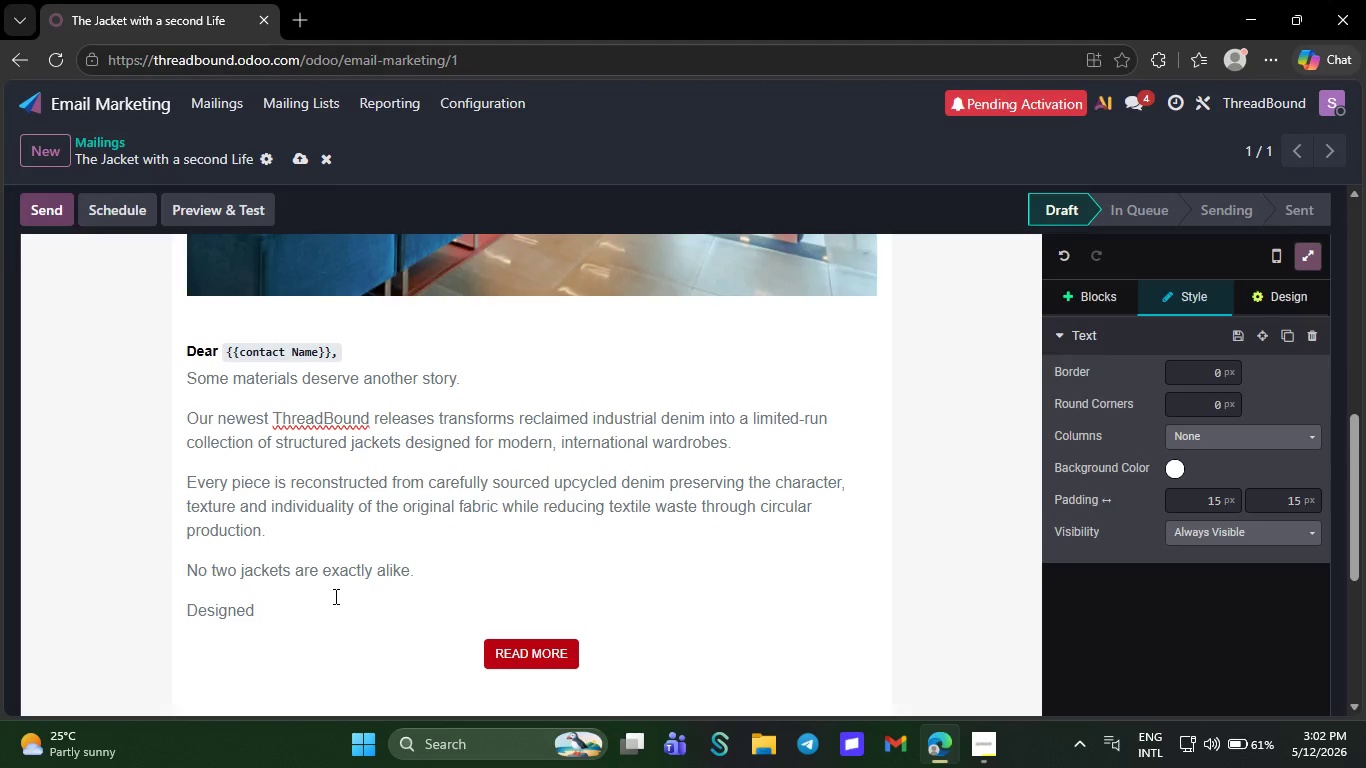 
wait(22.88)
 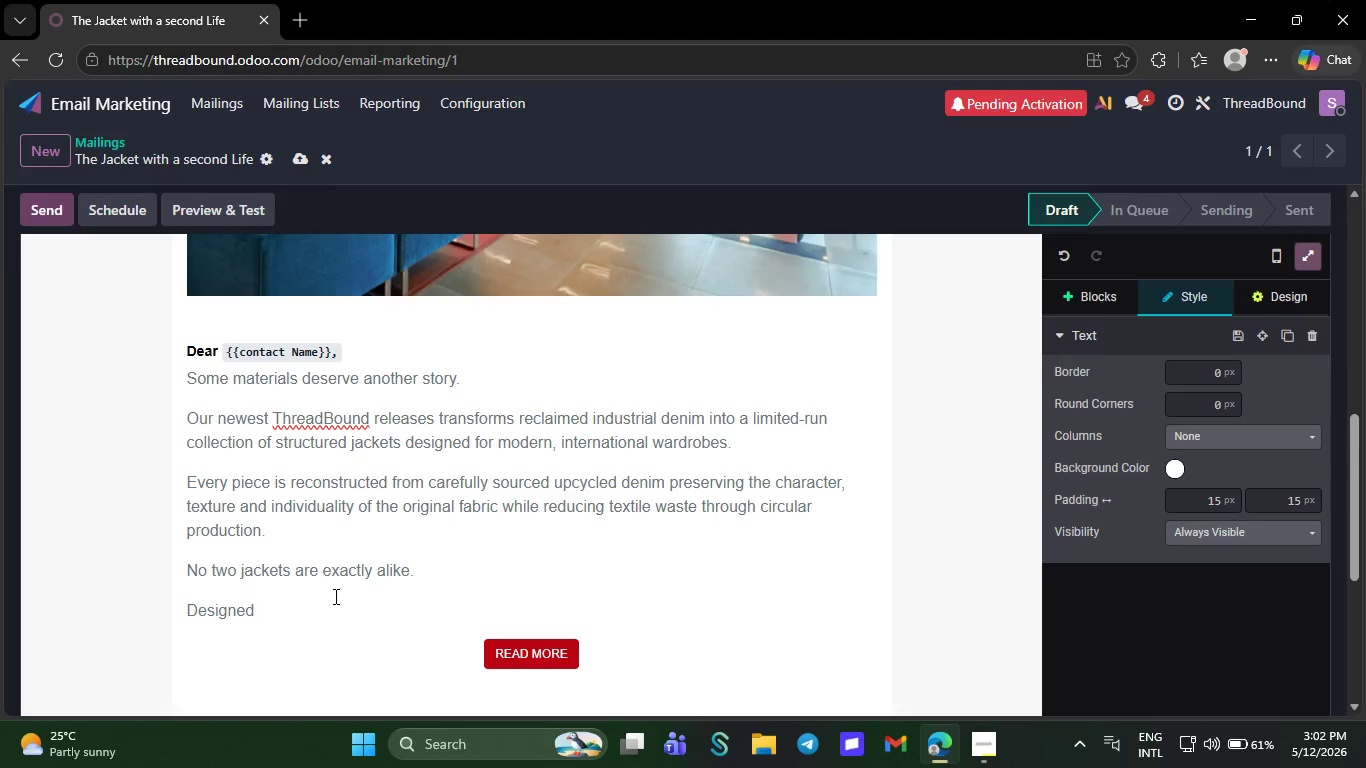 
type(limeted)
 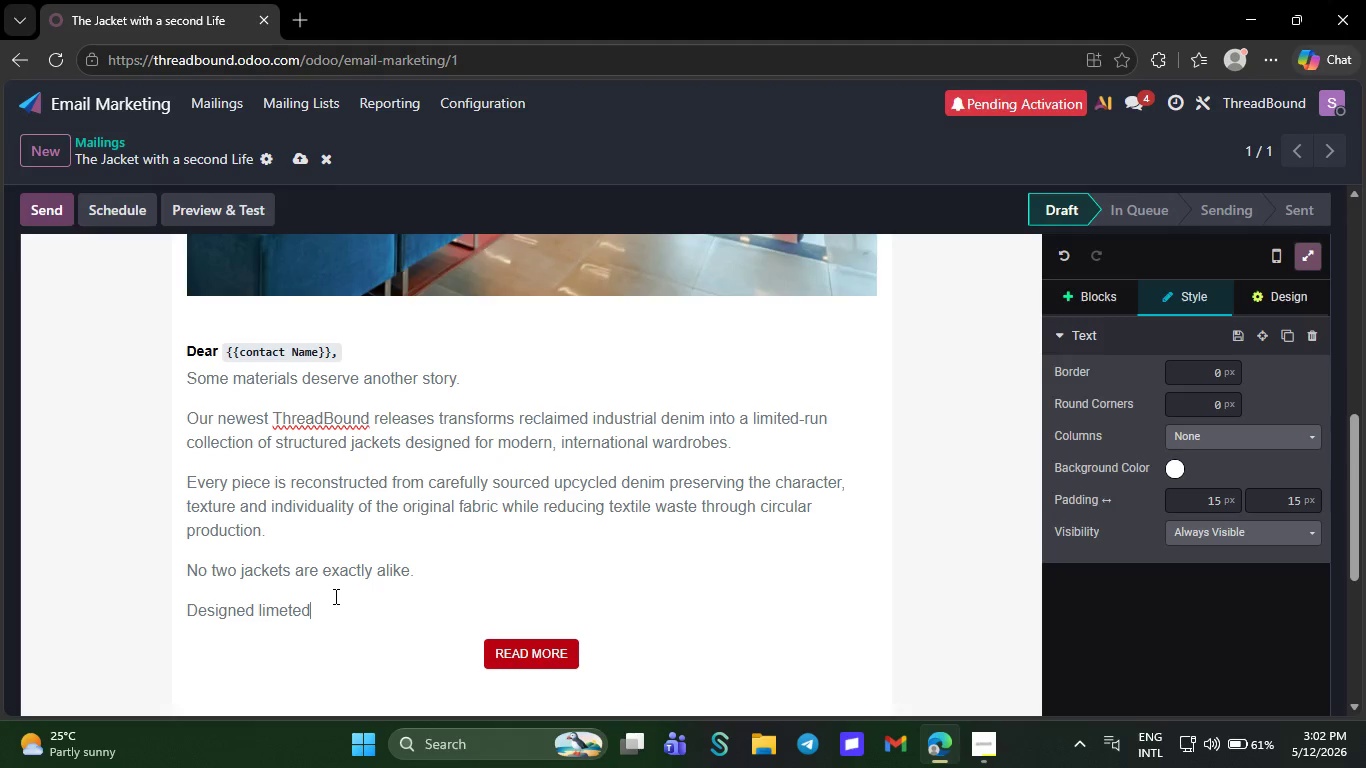 
wait(8.27)
 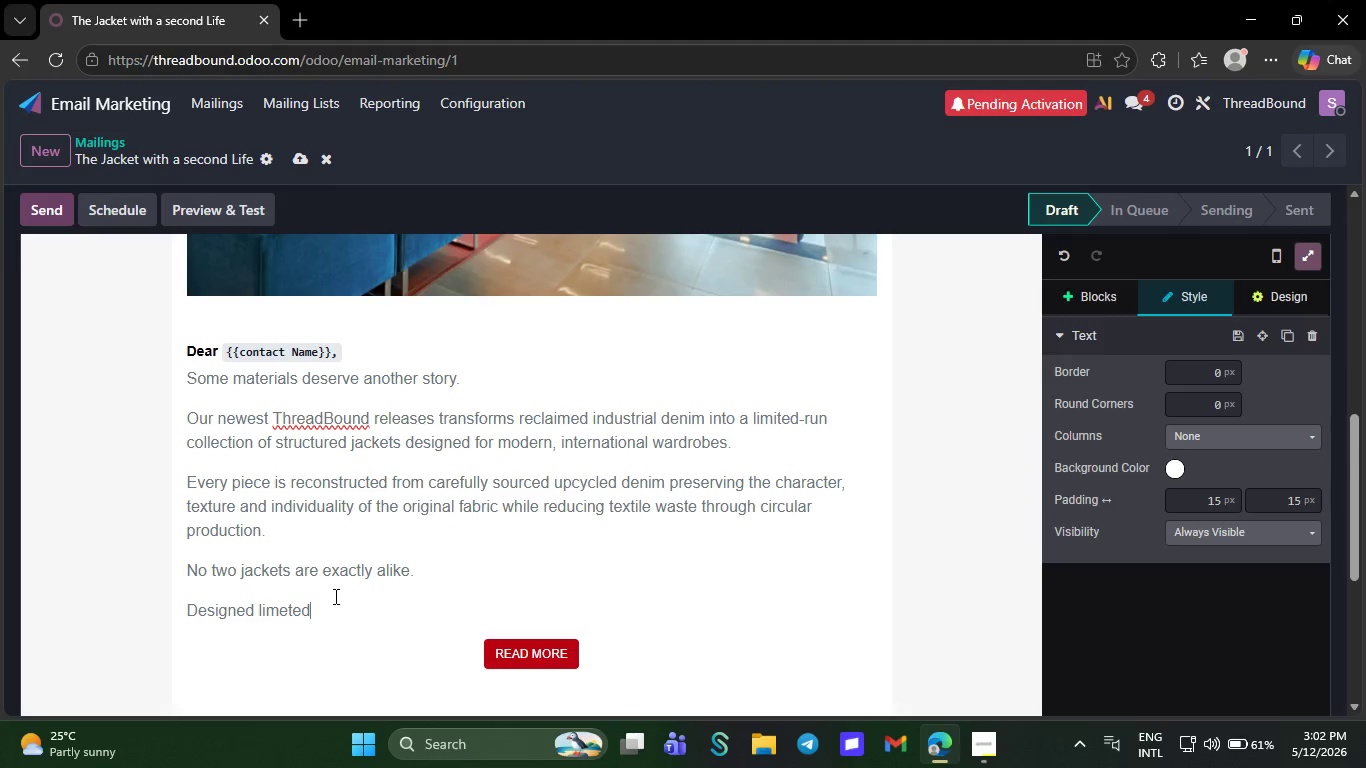 
key(Space)
 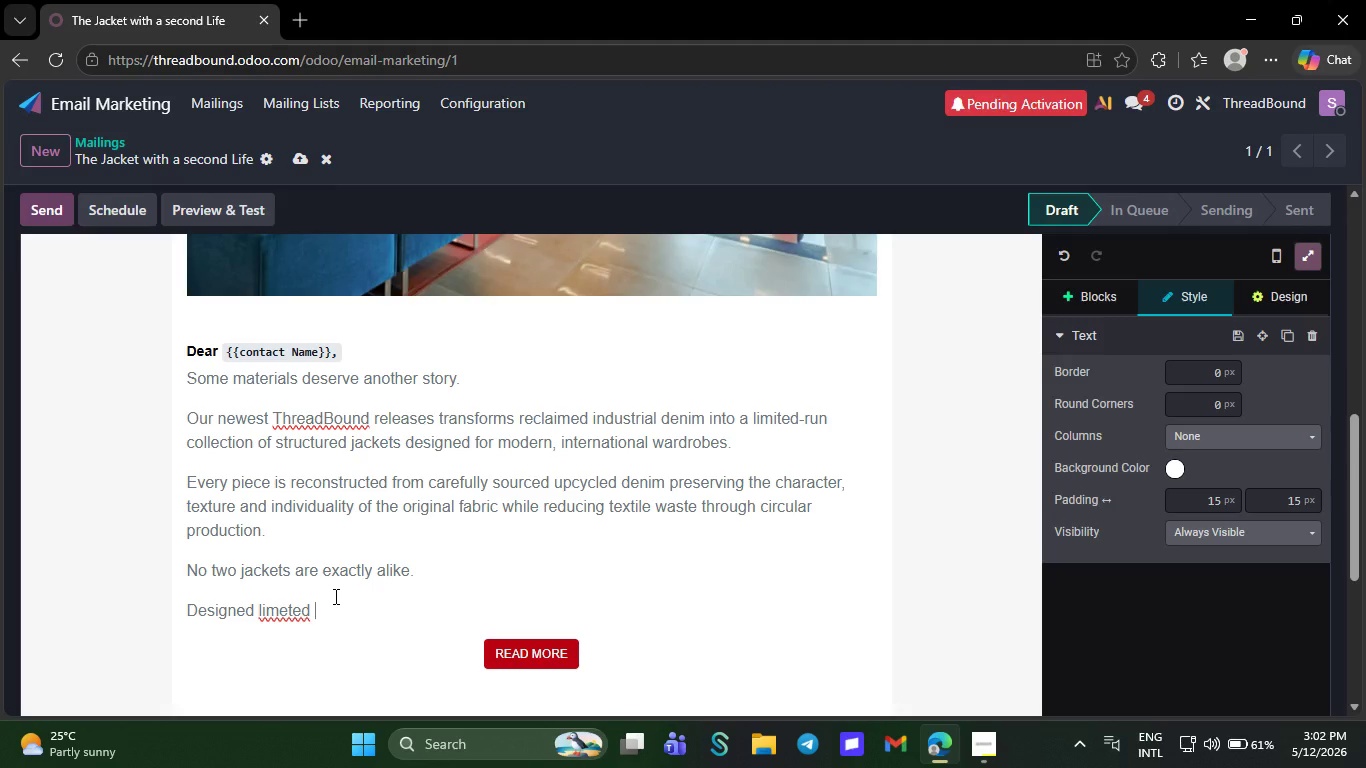 
wait(5.86)
 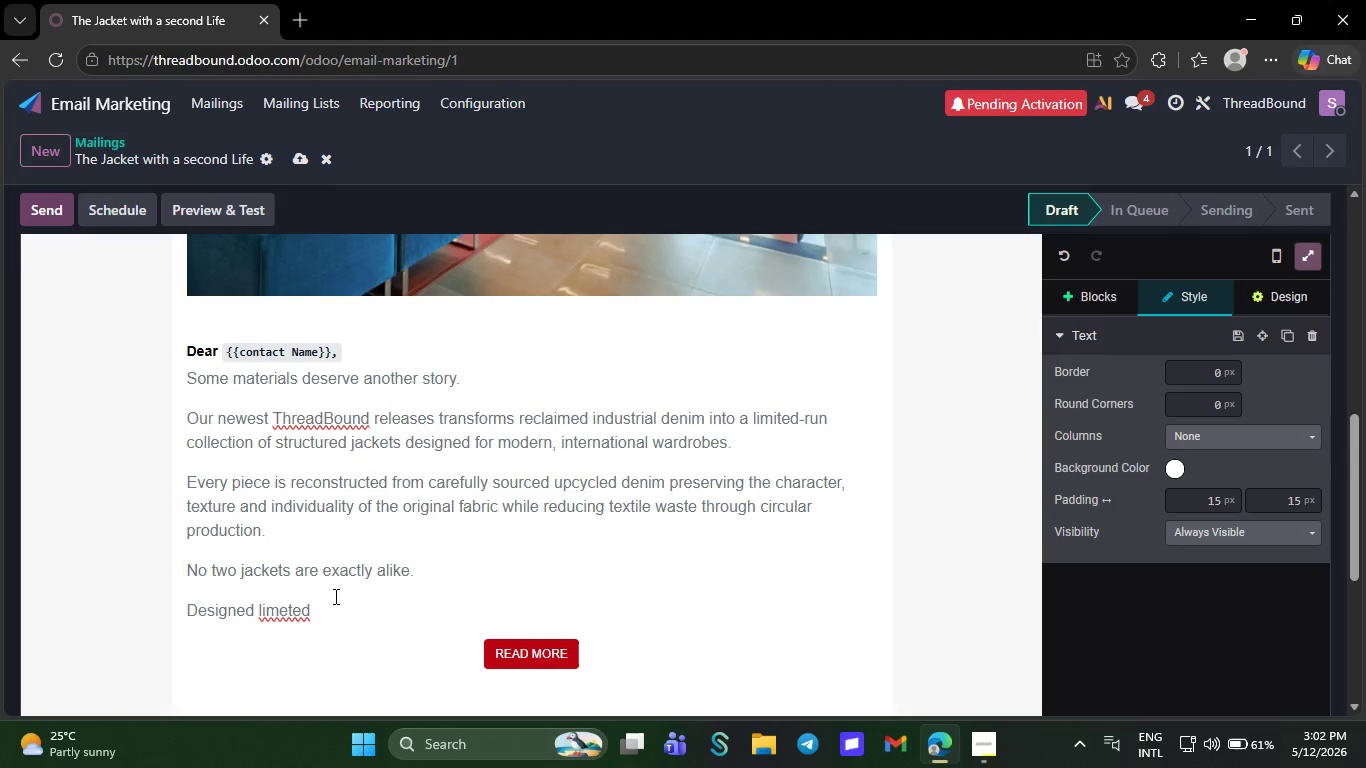 
key(ArrowLeft)
 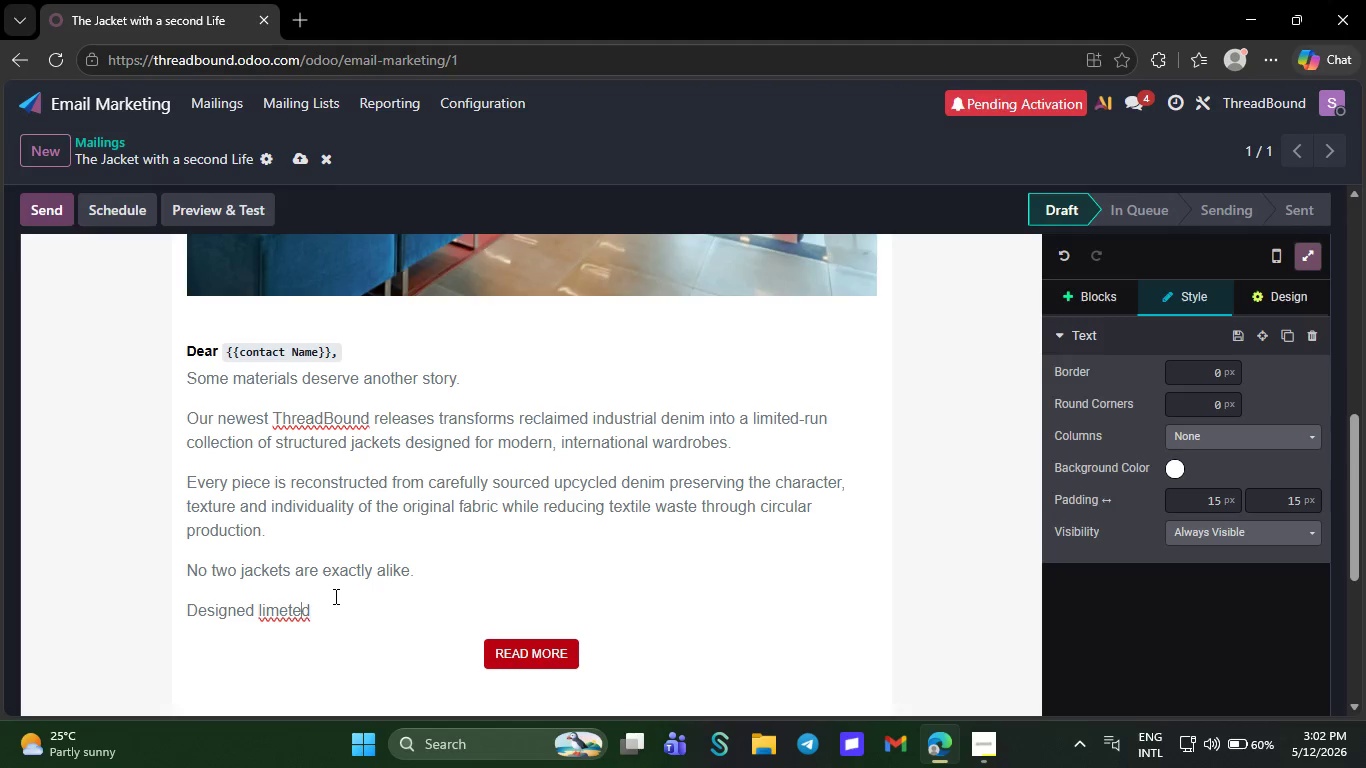 
key(ArrowLeft)
 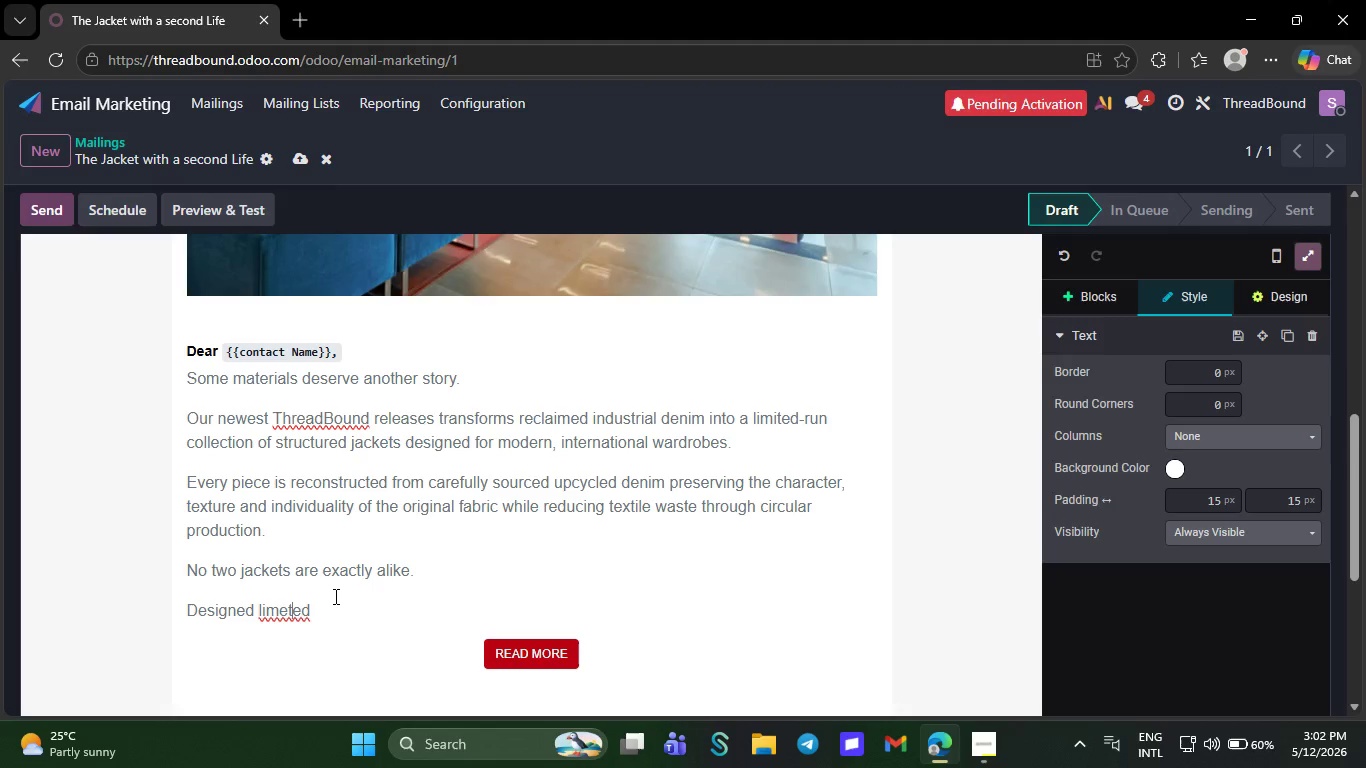 
key(ArrowLeft)
 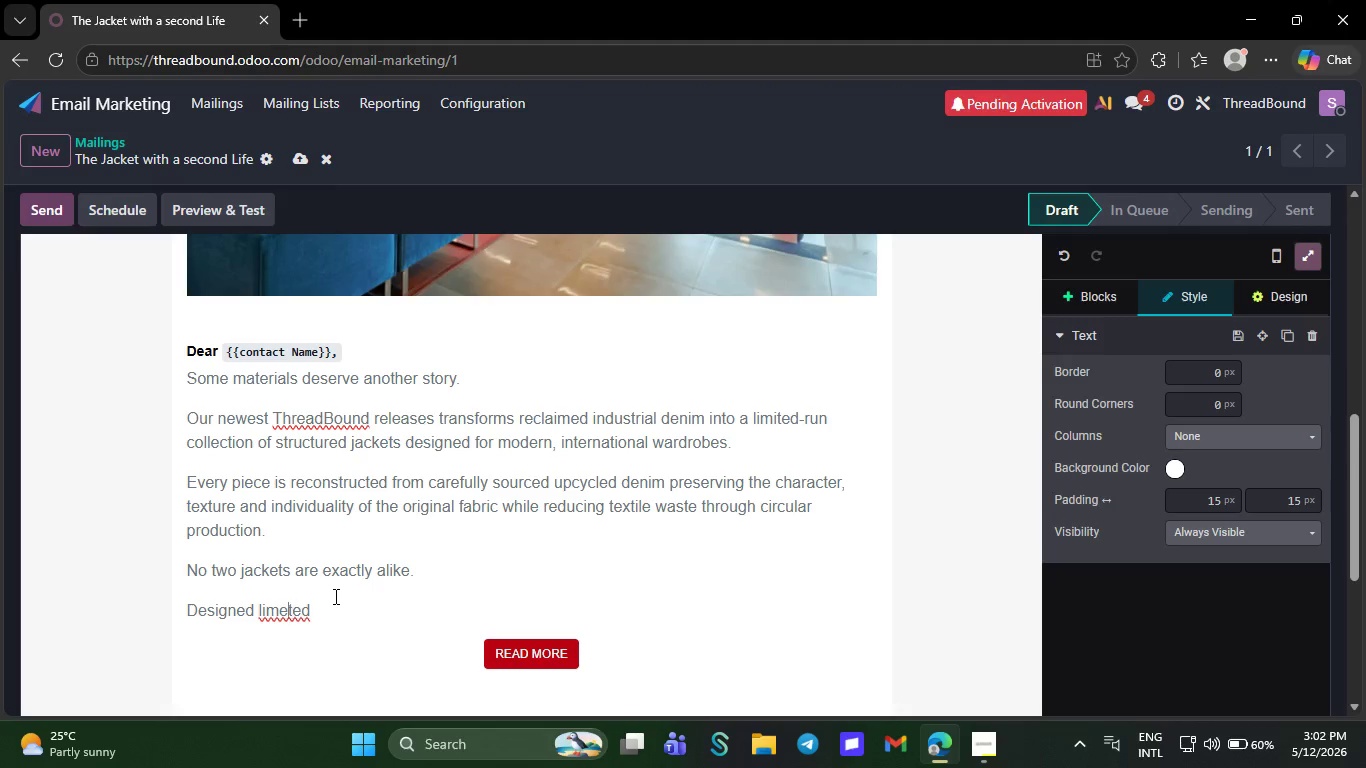 
key(ArrowLeft)
 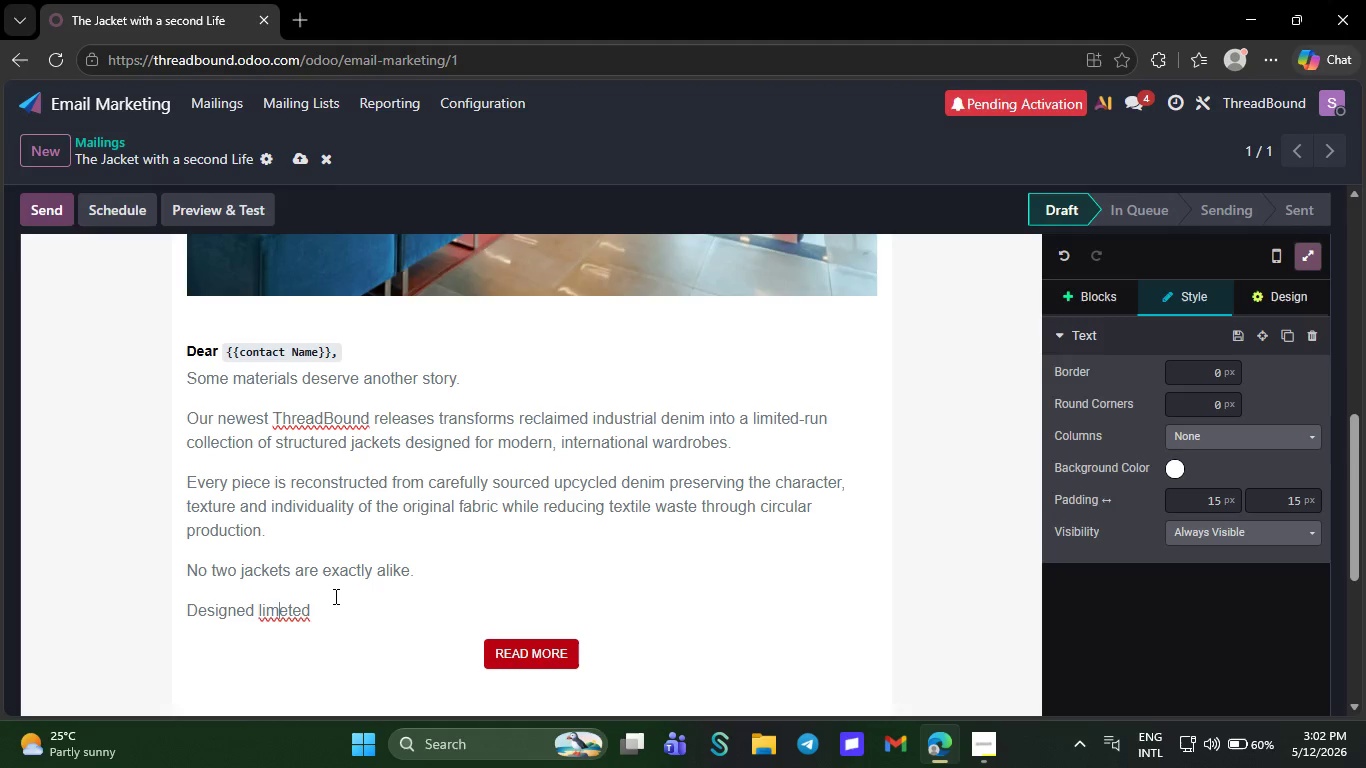 
key(ArrowLeft)
 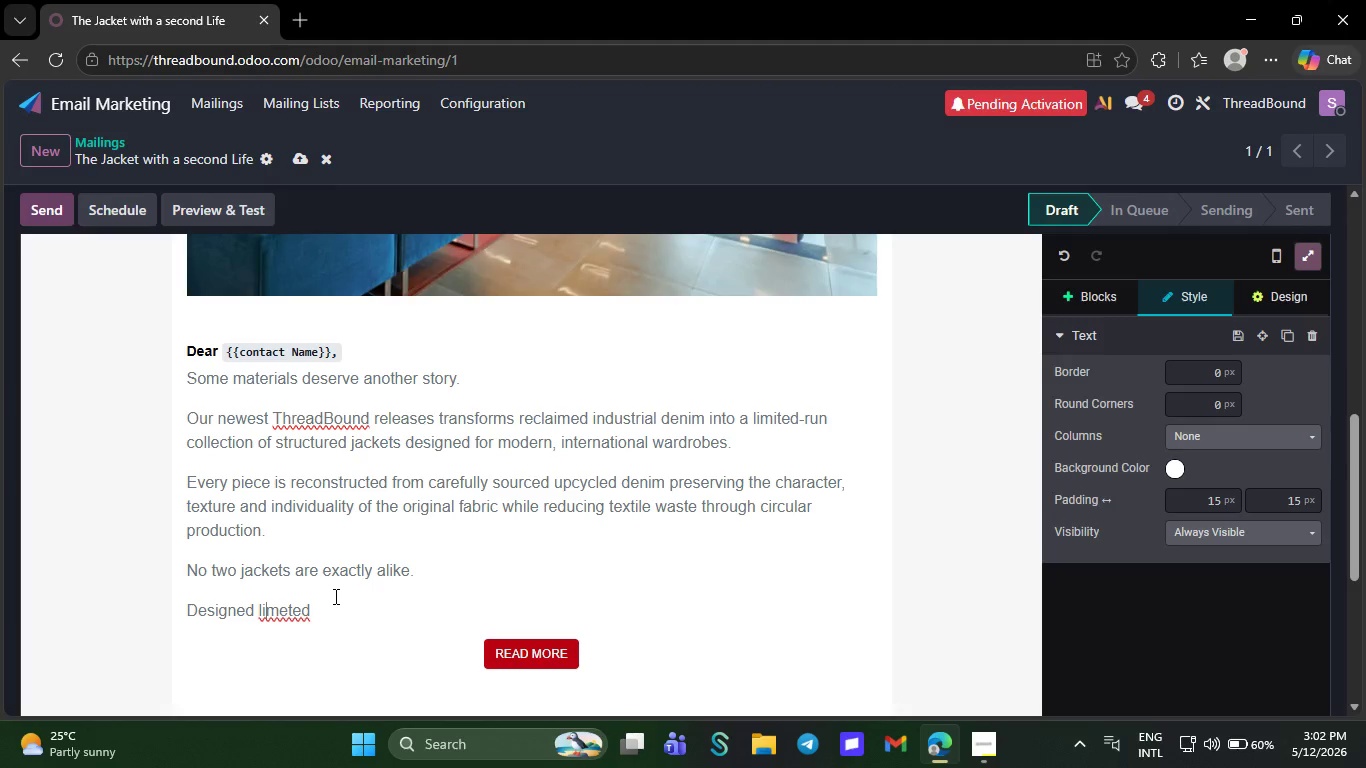 
key(ArrowLeft)
 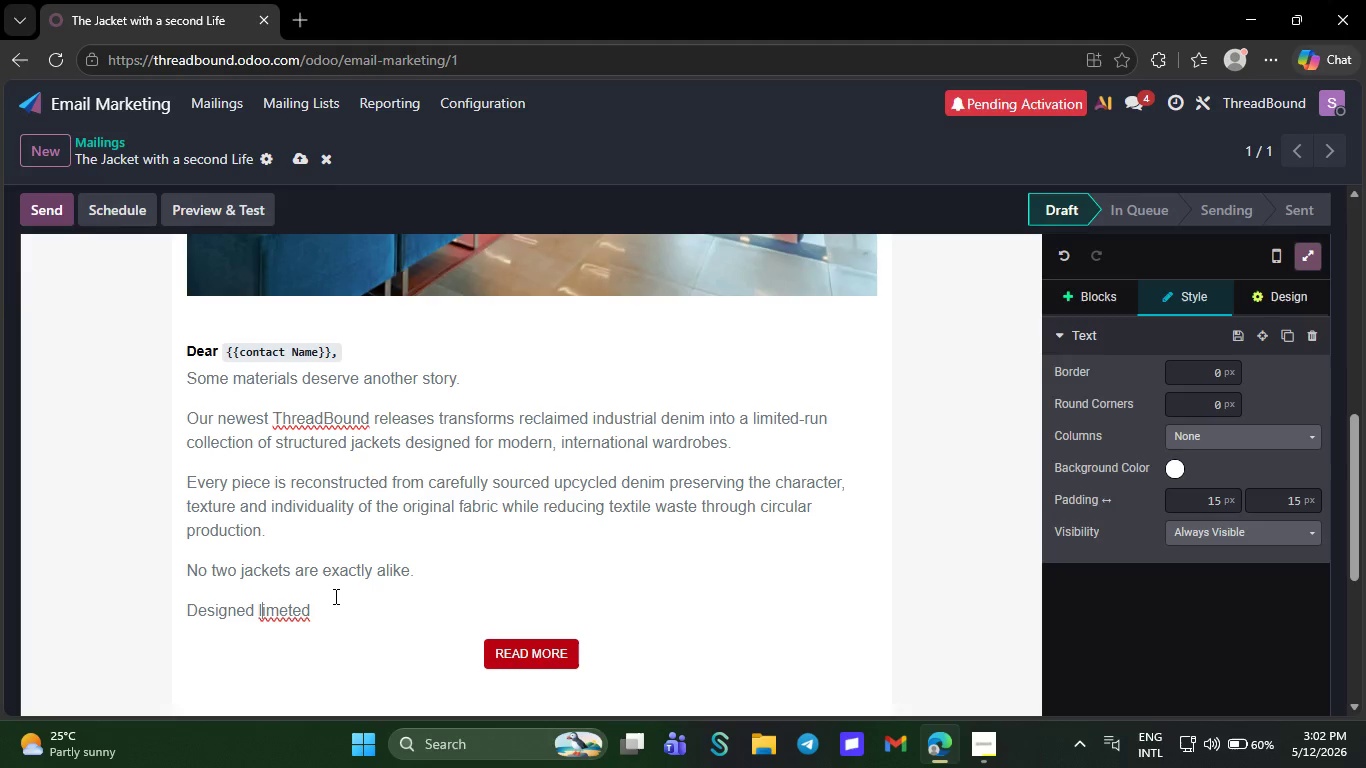 
key(ArrowLeft)
 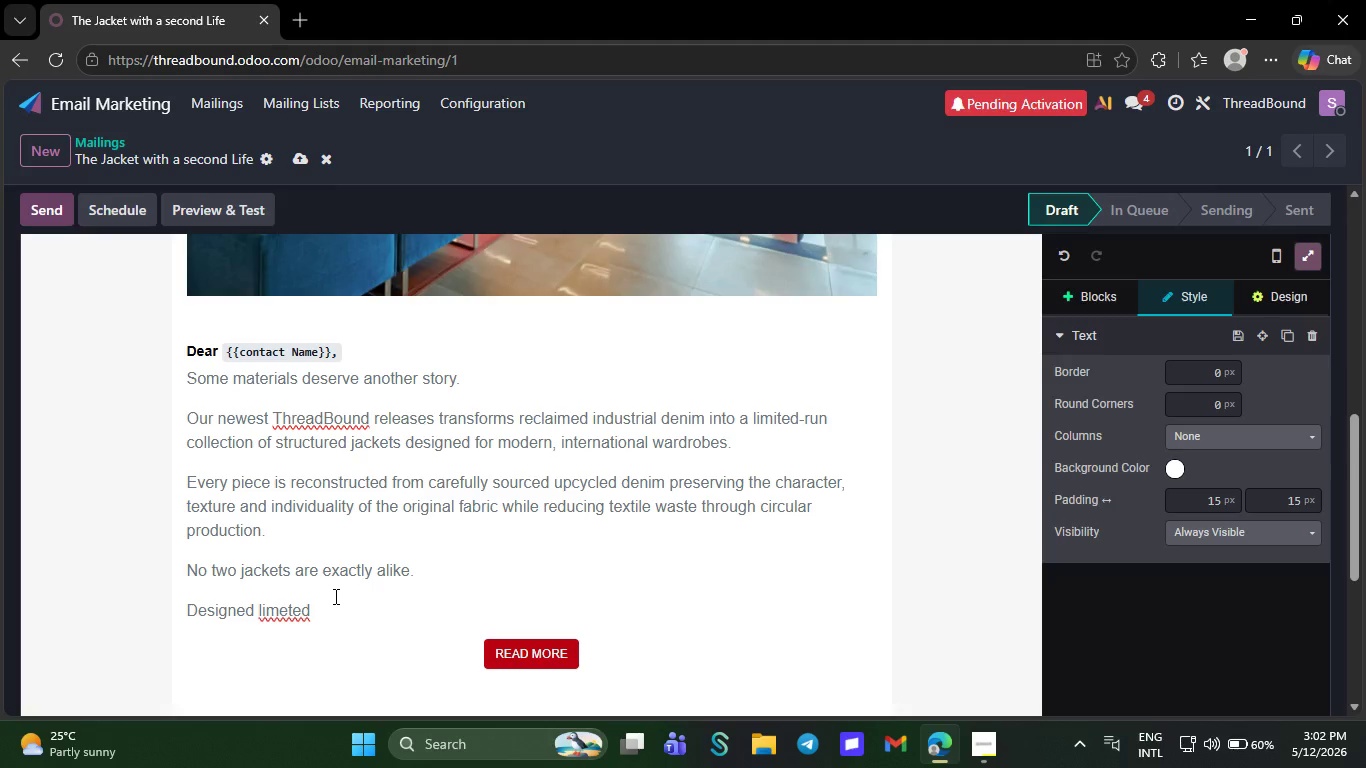 
key(ArrowLeft)
 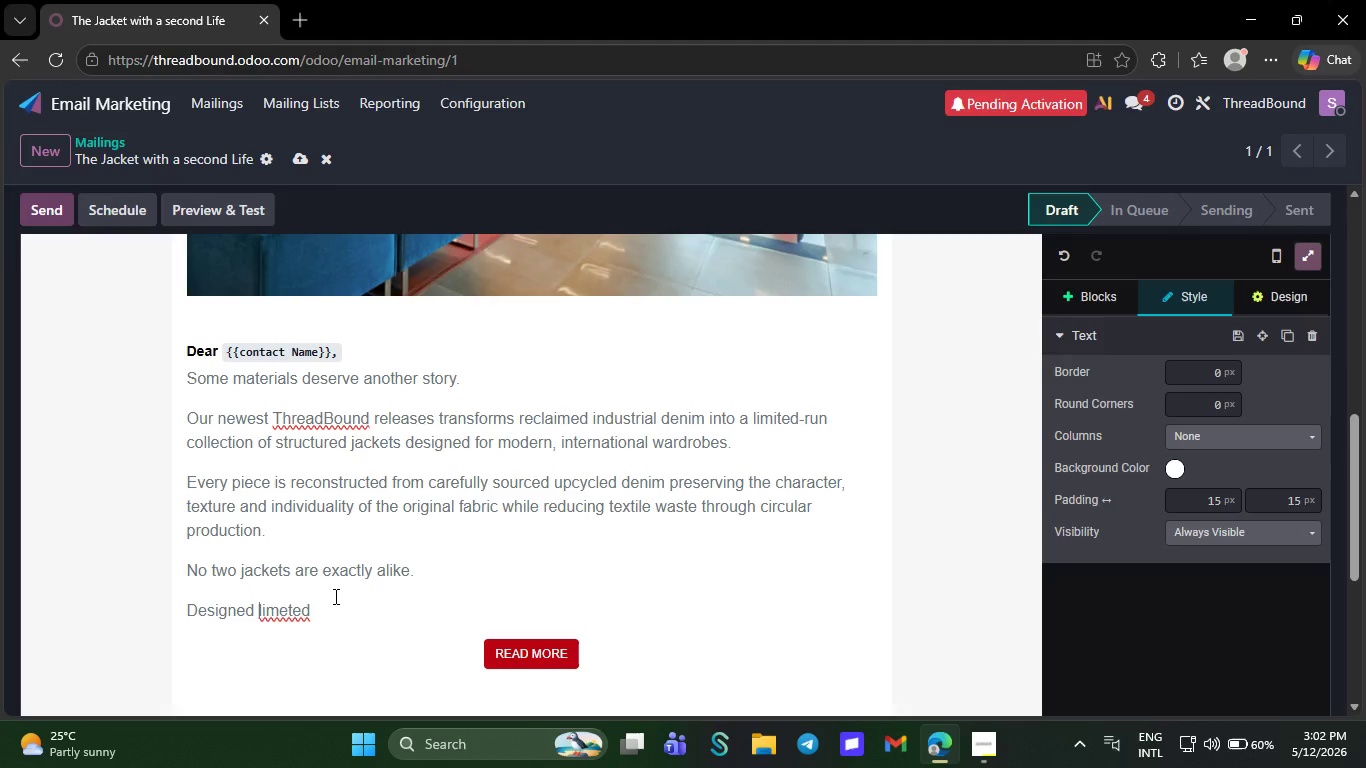 
type(in )
 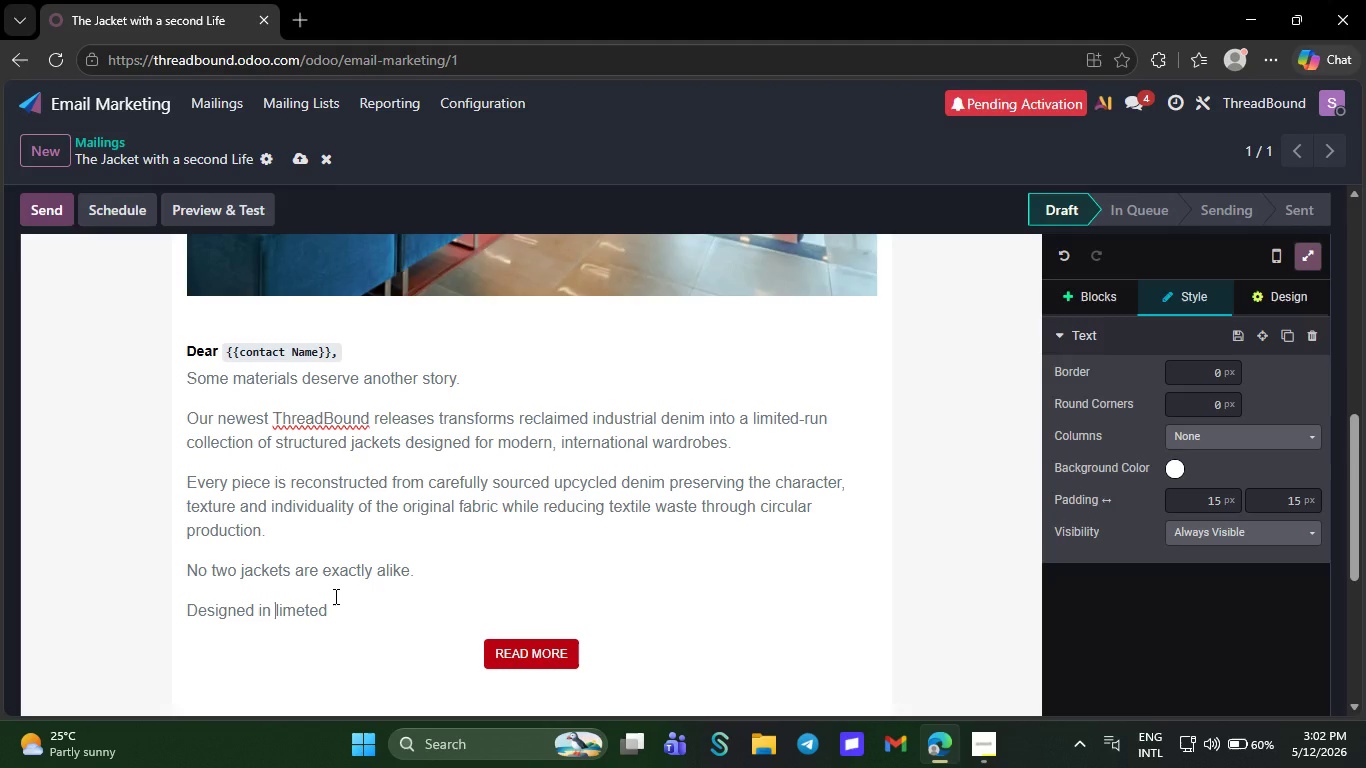 
key(ArrowRight)
 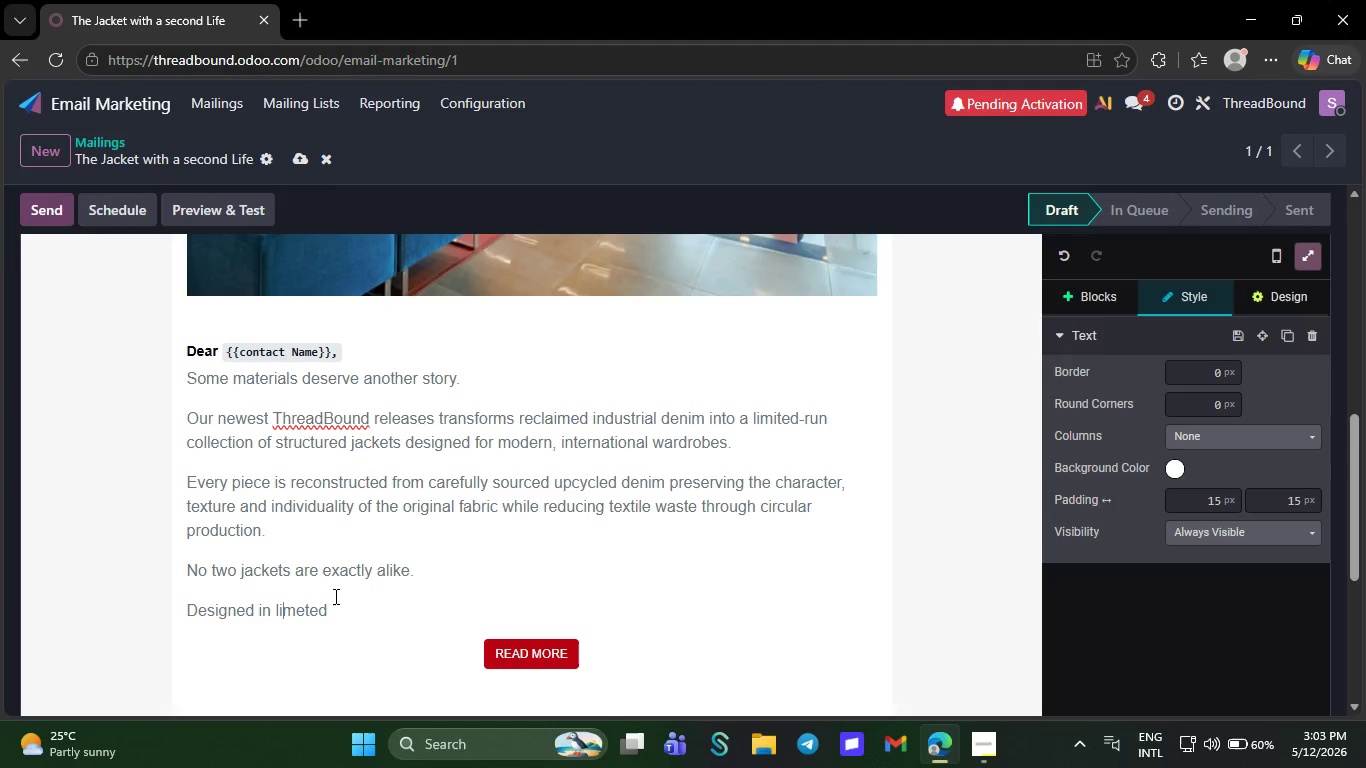 
key(ArrowRight)
 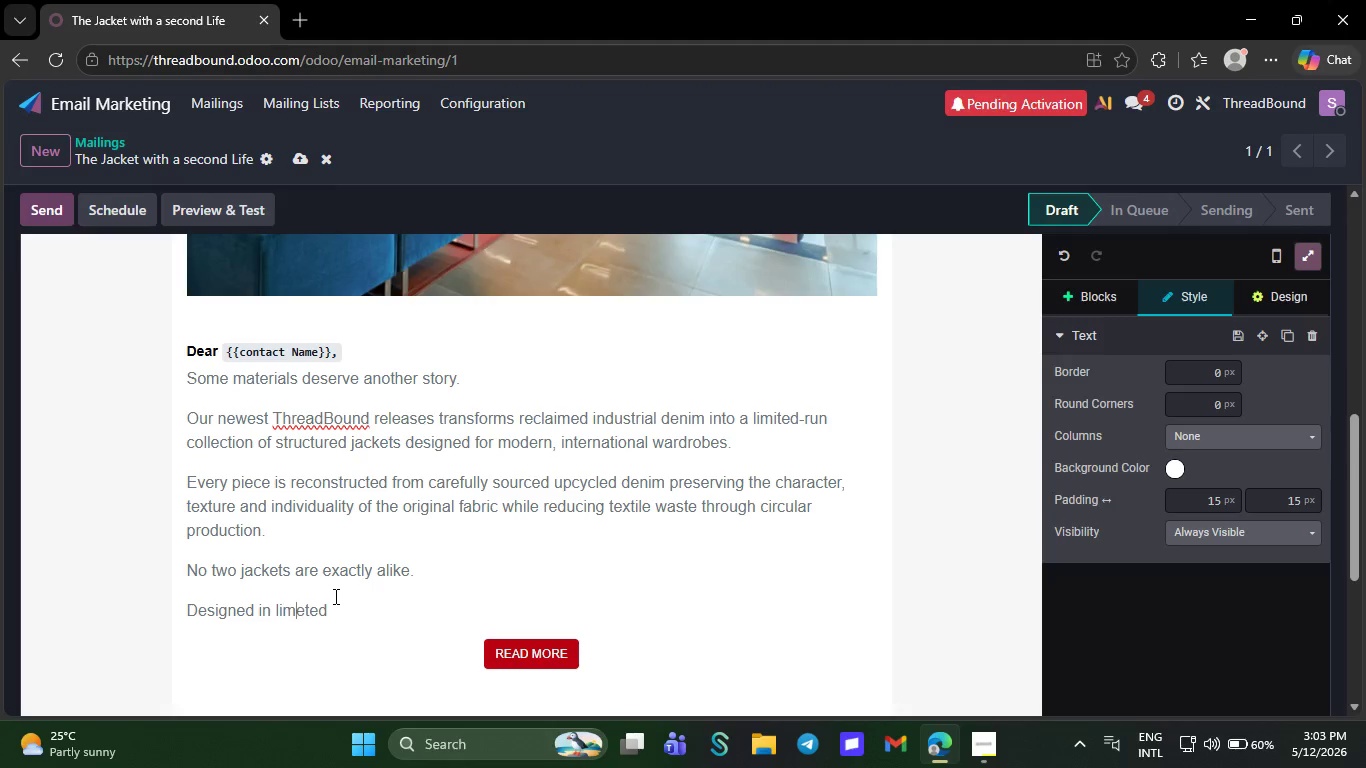 
key(ArrowRight)
 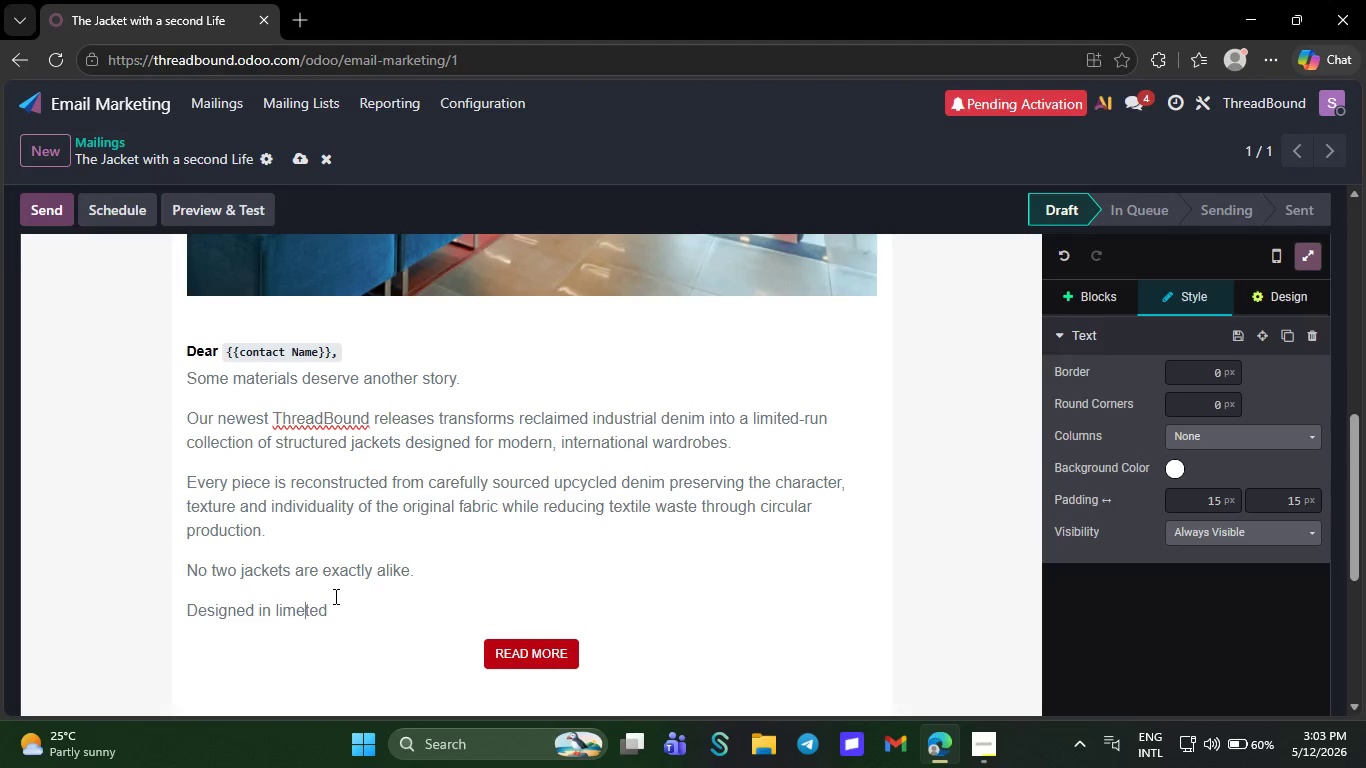 
key(ArrowRight)
 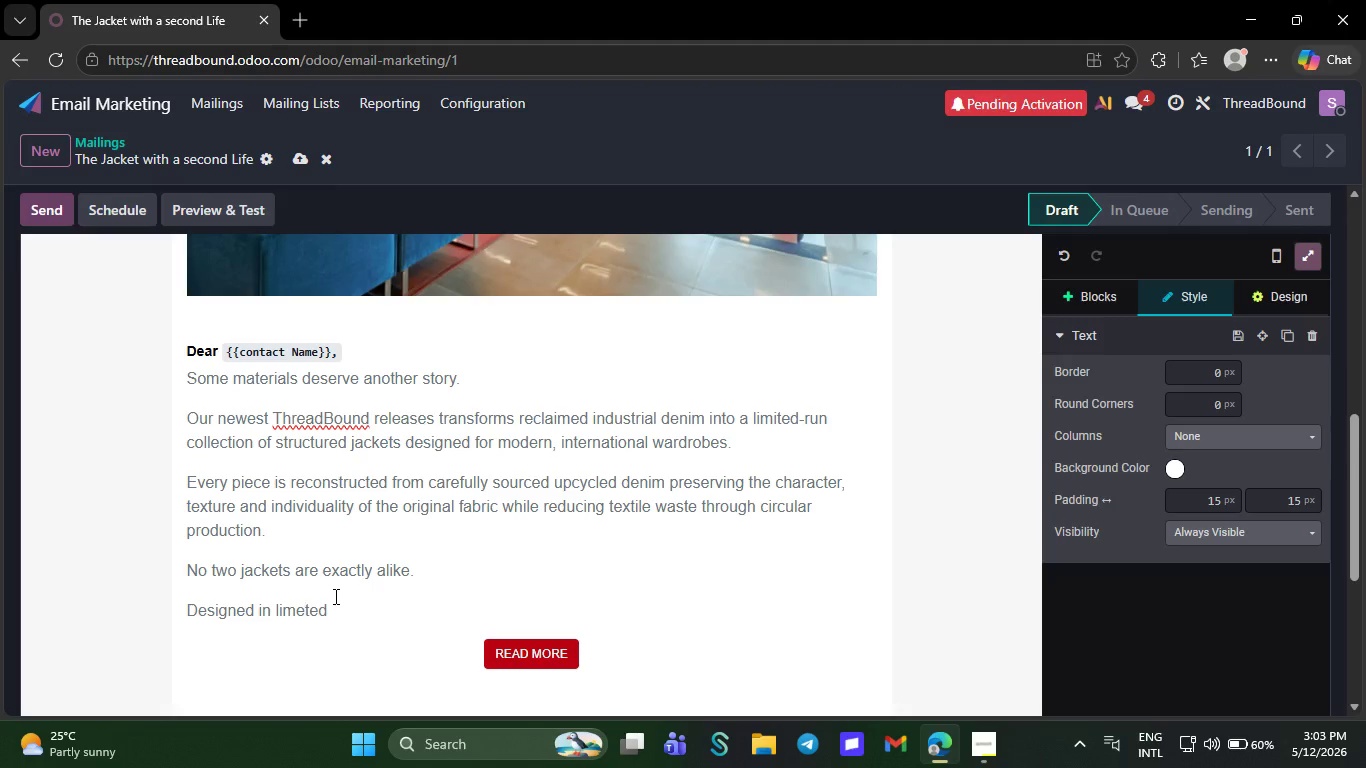 
key(Backspace)
 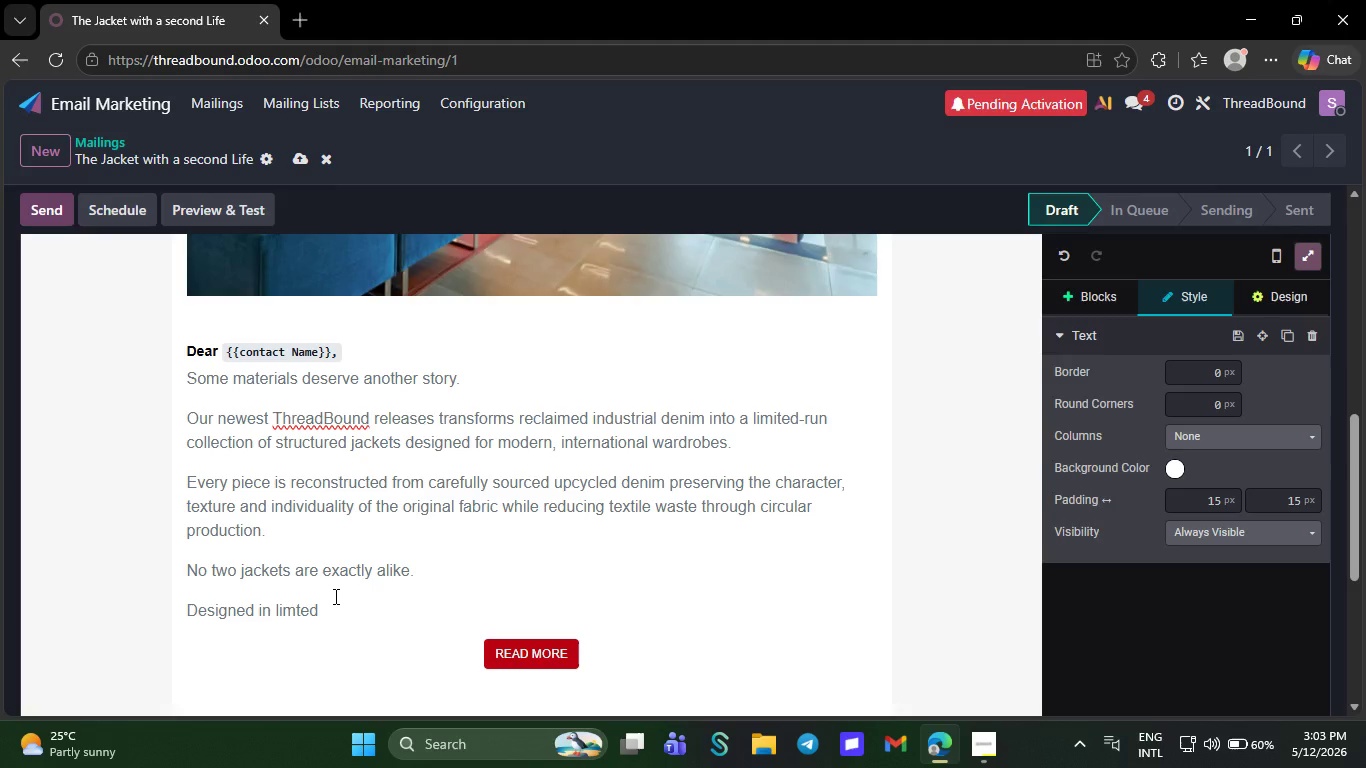 
key(I)
 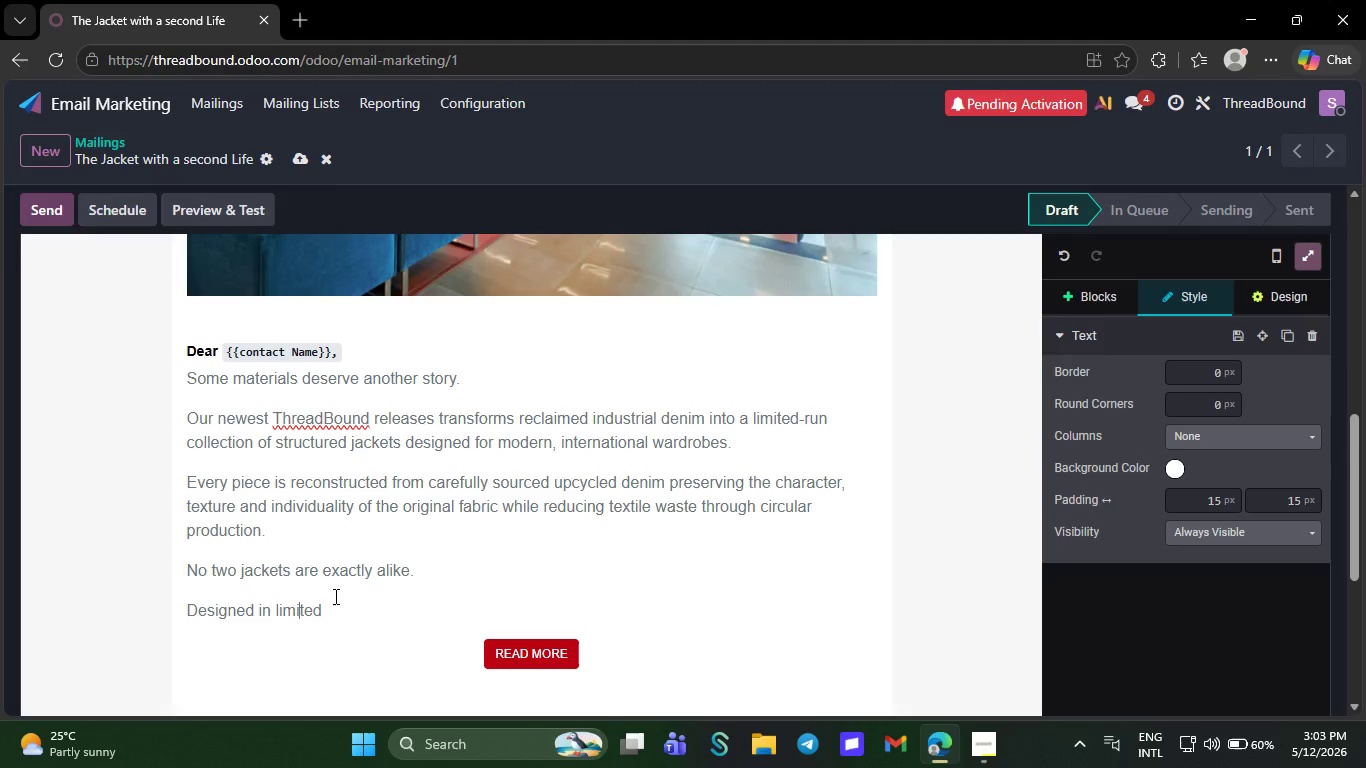 
key(ArrowRight)
 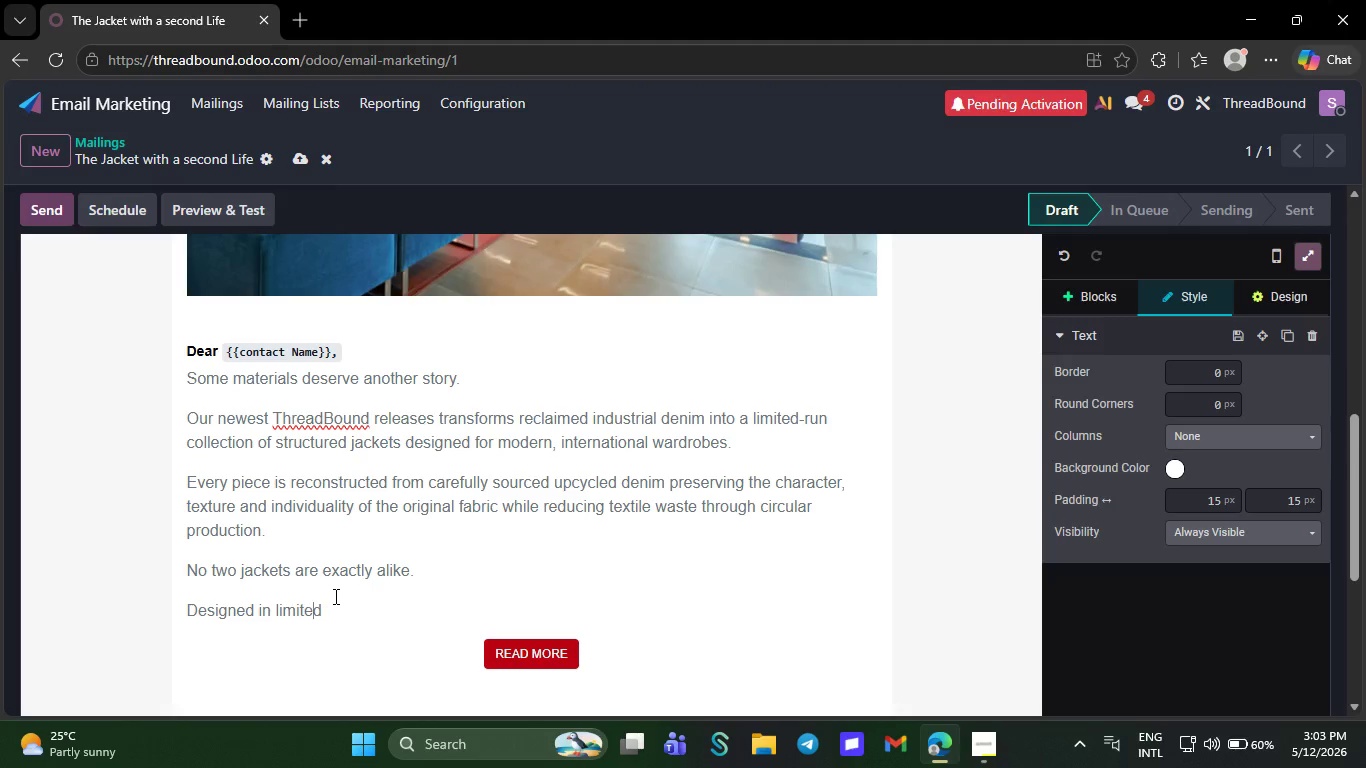 
key(ArrowRight)
 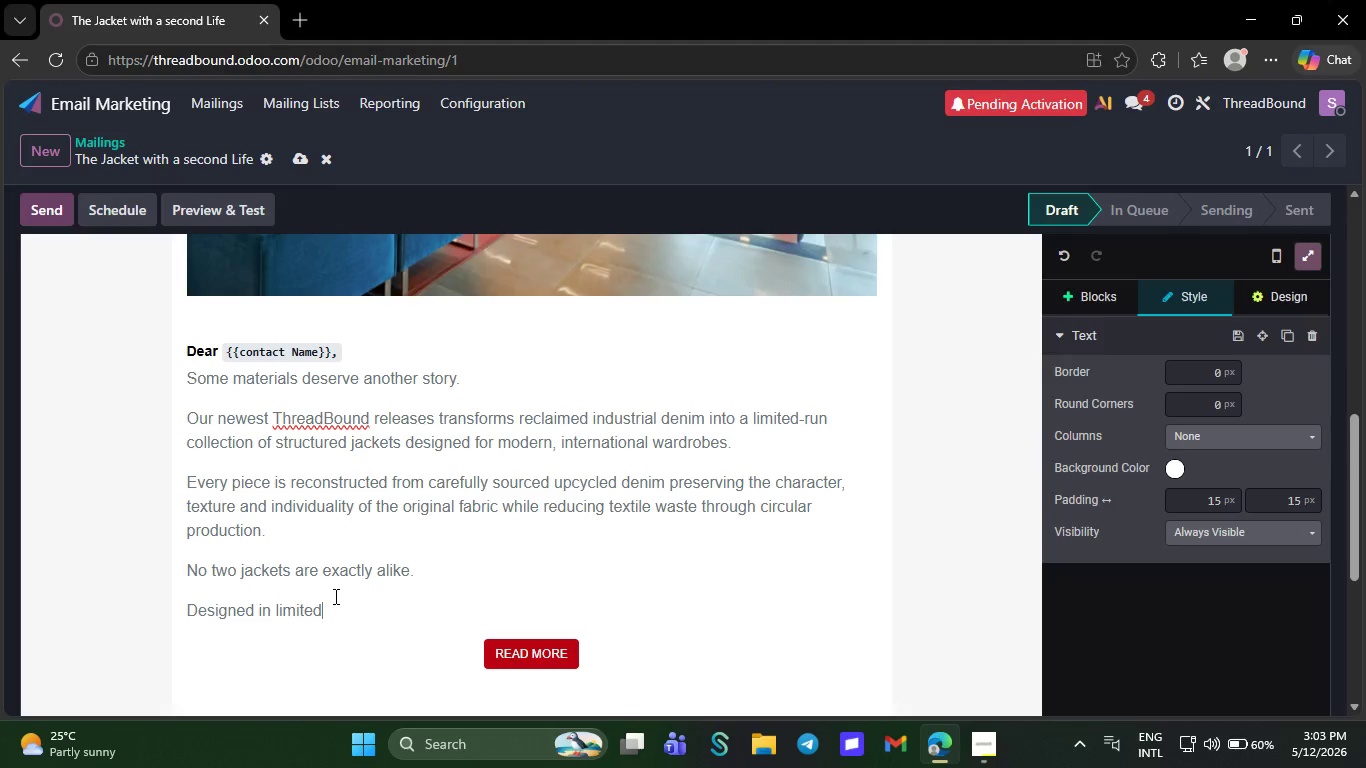 
key(ArrowRight)
 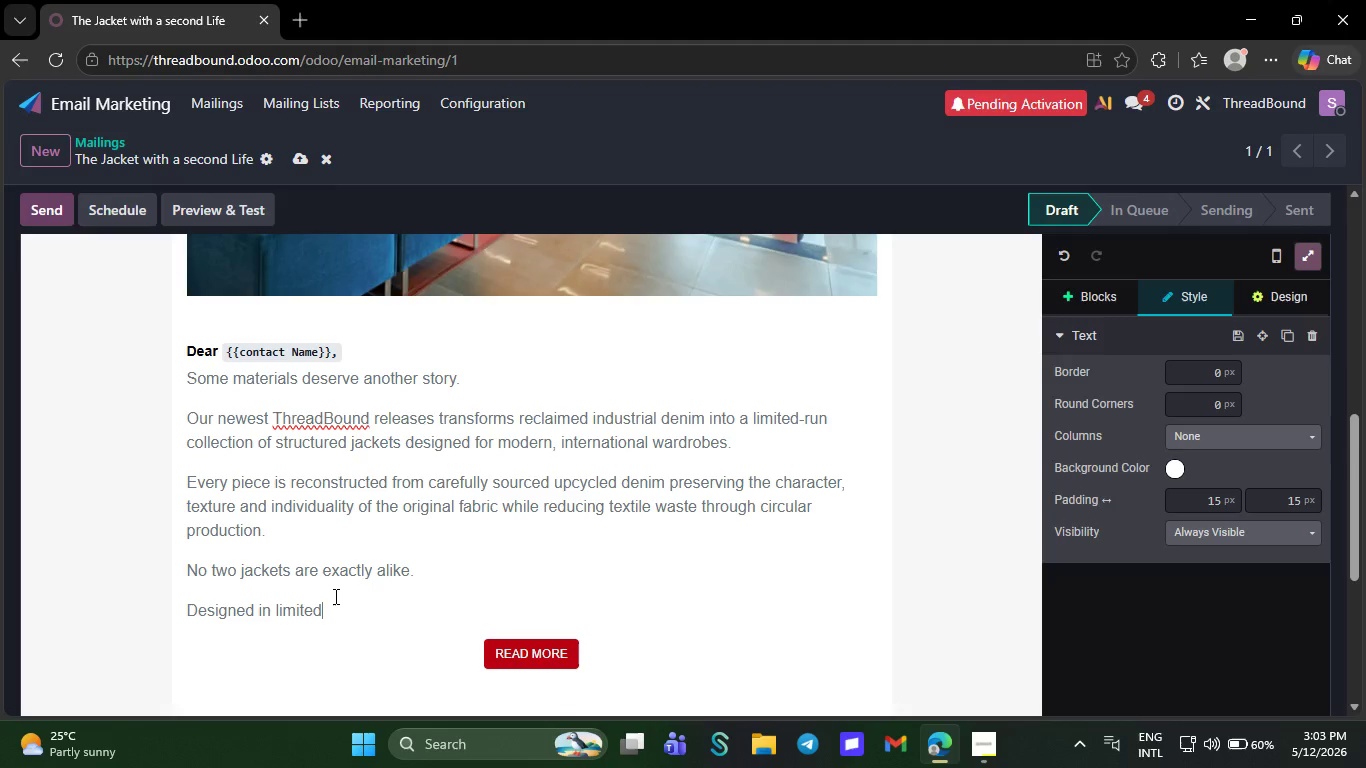 
key(Space)
 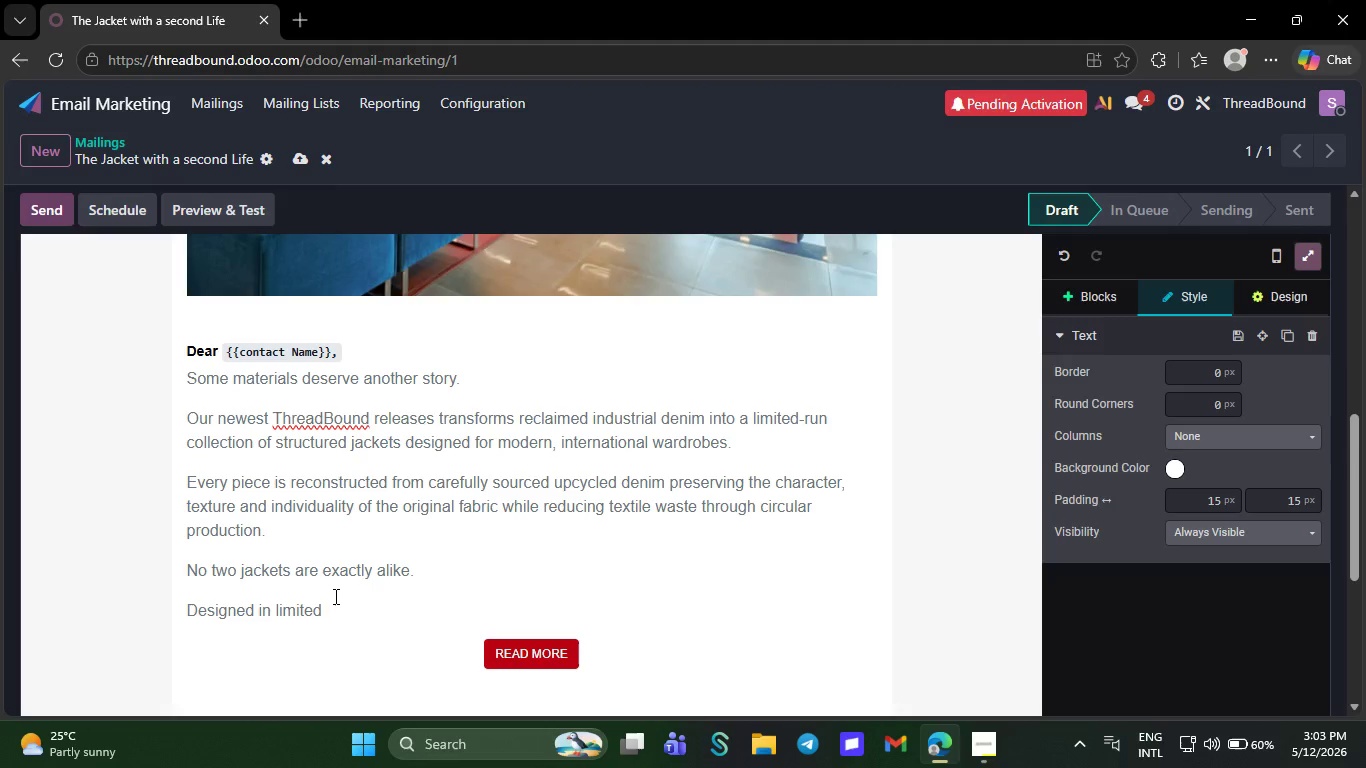 
key(Q)
 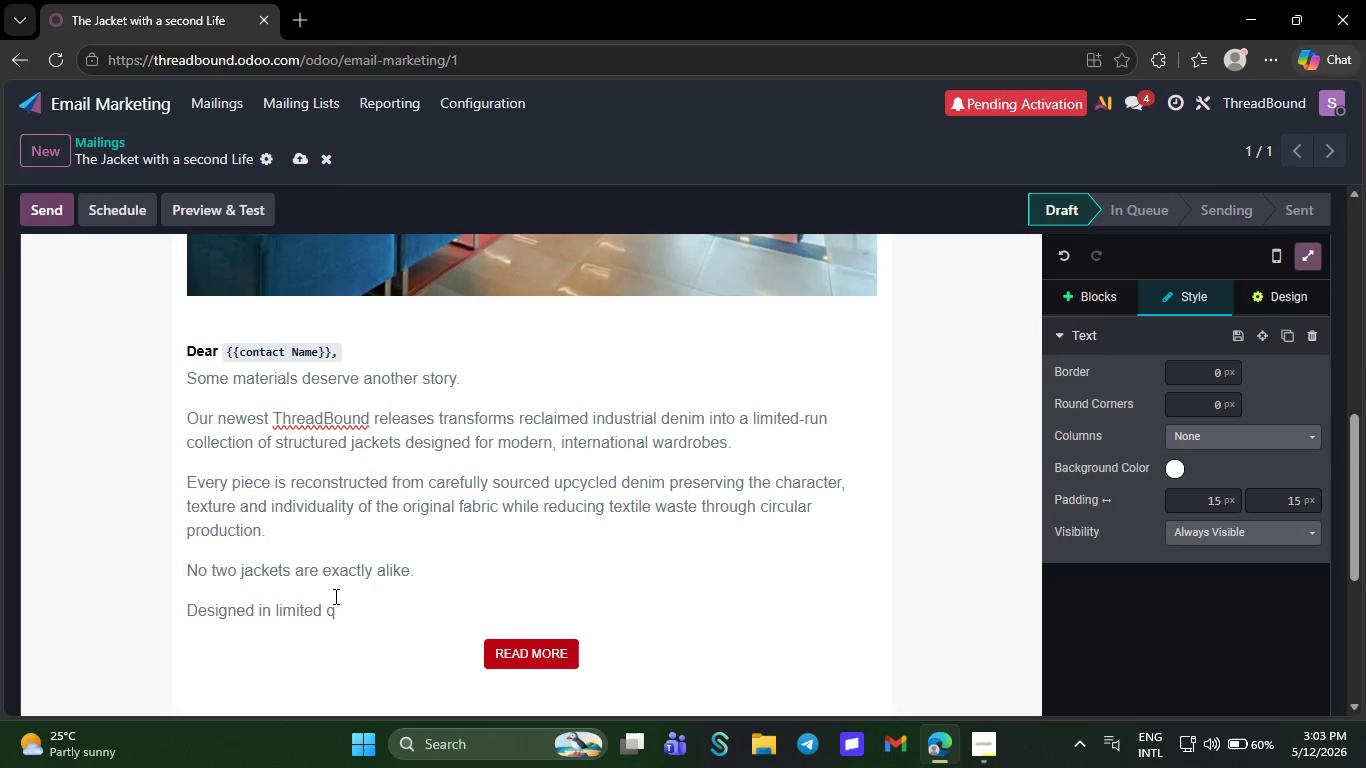 
type(uant)
 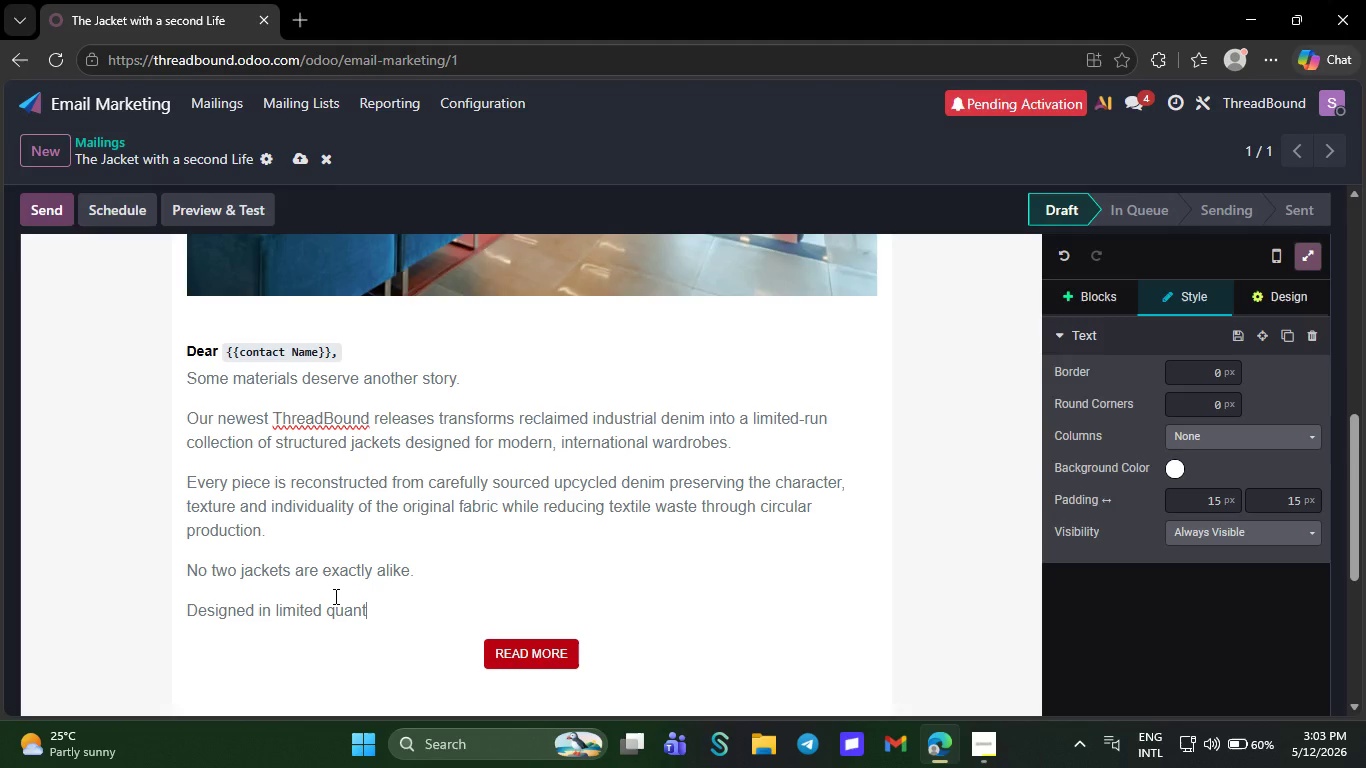 
type(ities)
 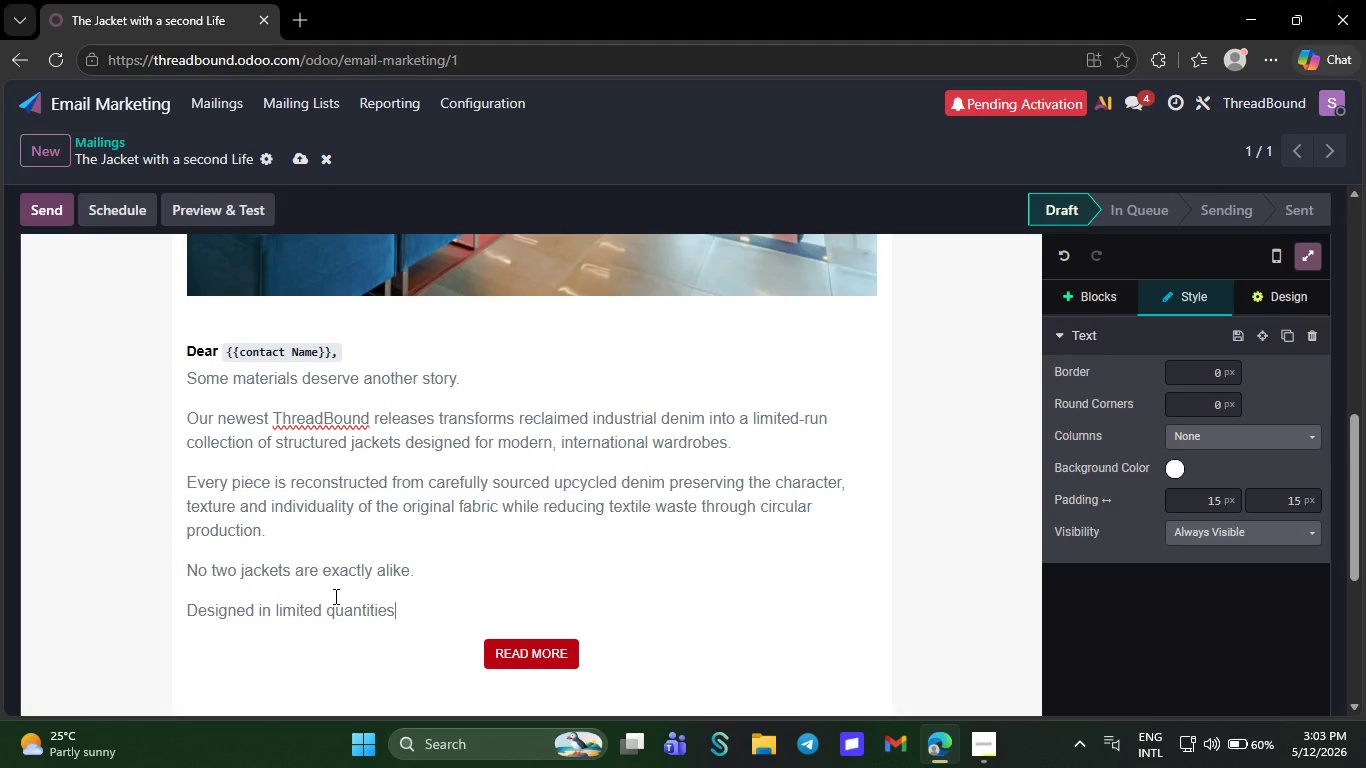 
type(, this )
 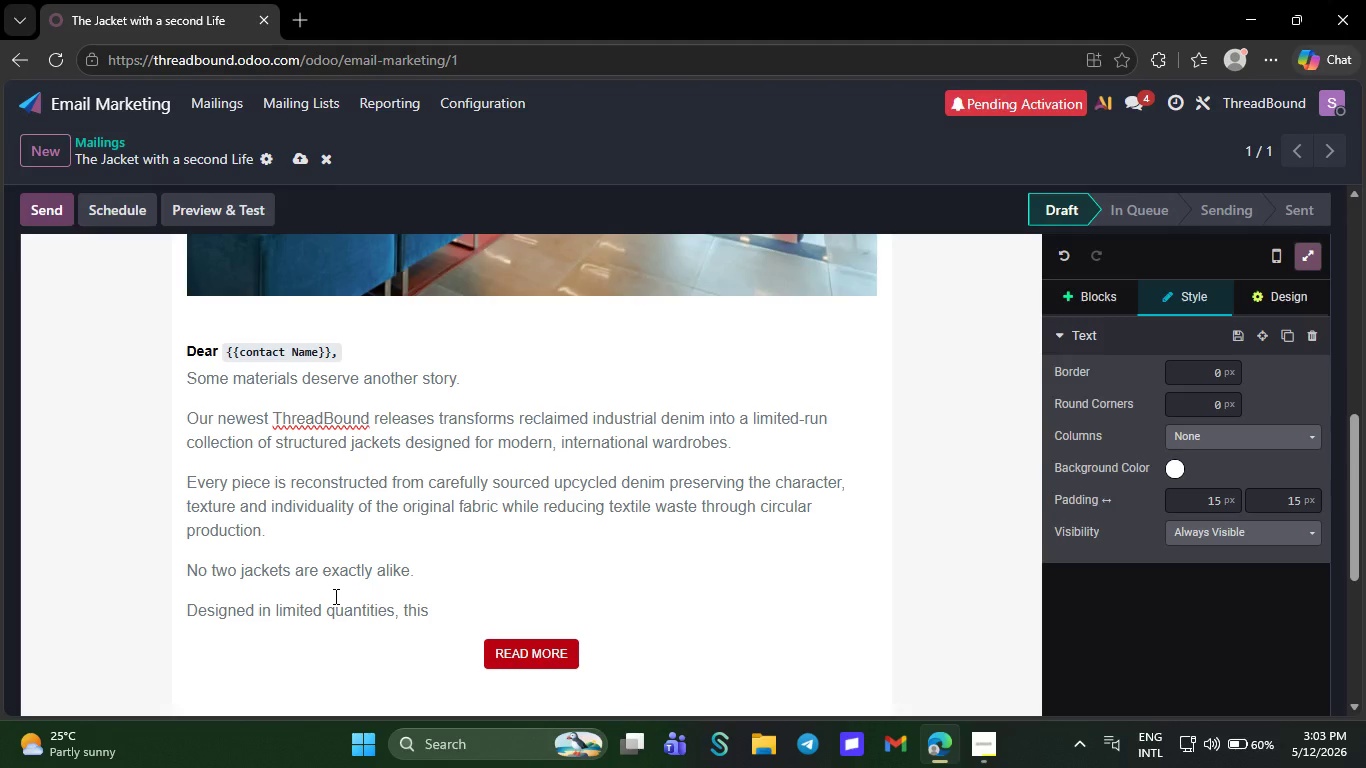 
wait(6.56)
 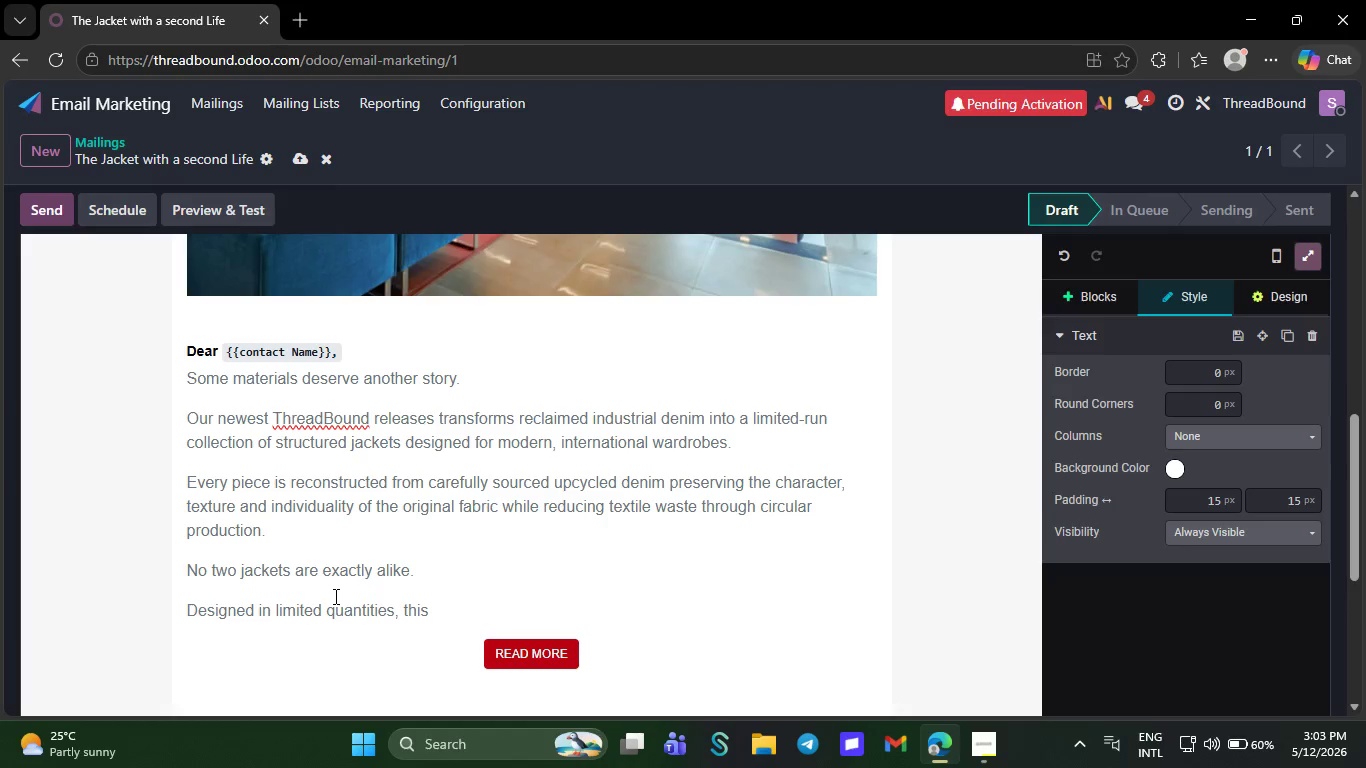 
type(collection re)
 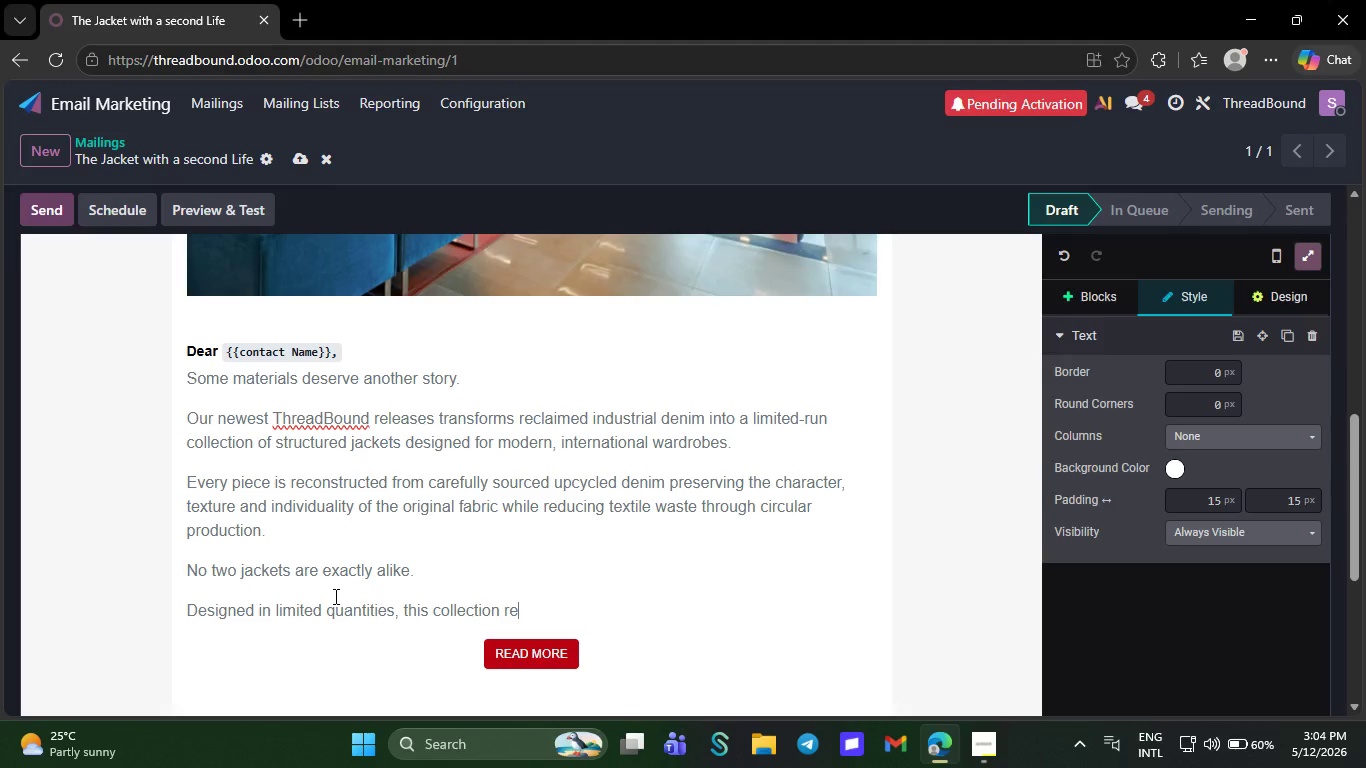 
type(fle)
 